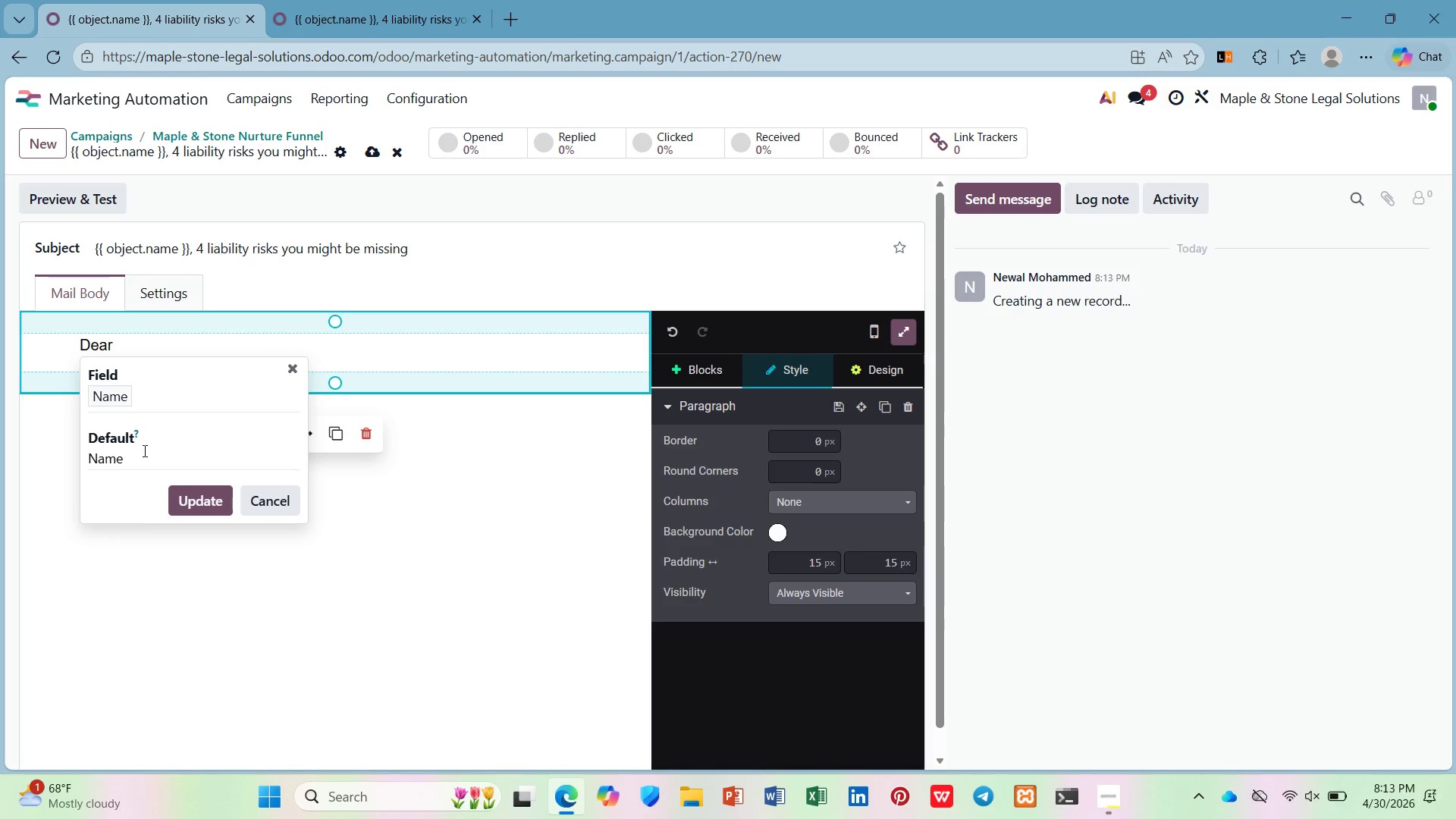 
left_click([189, 498])
 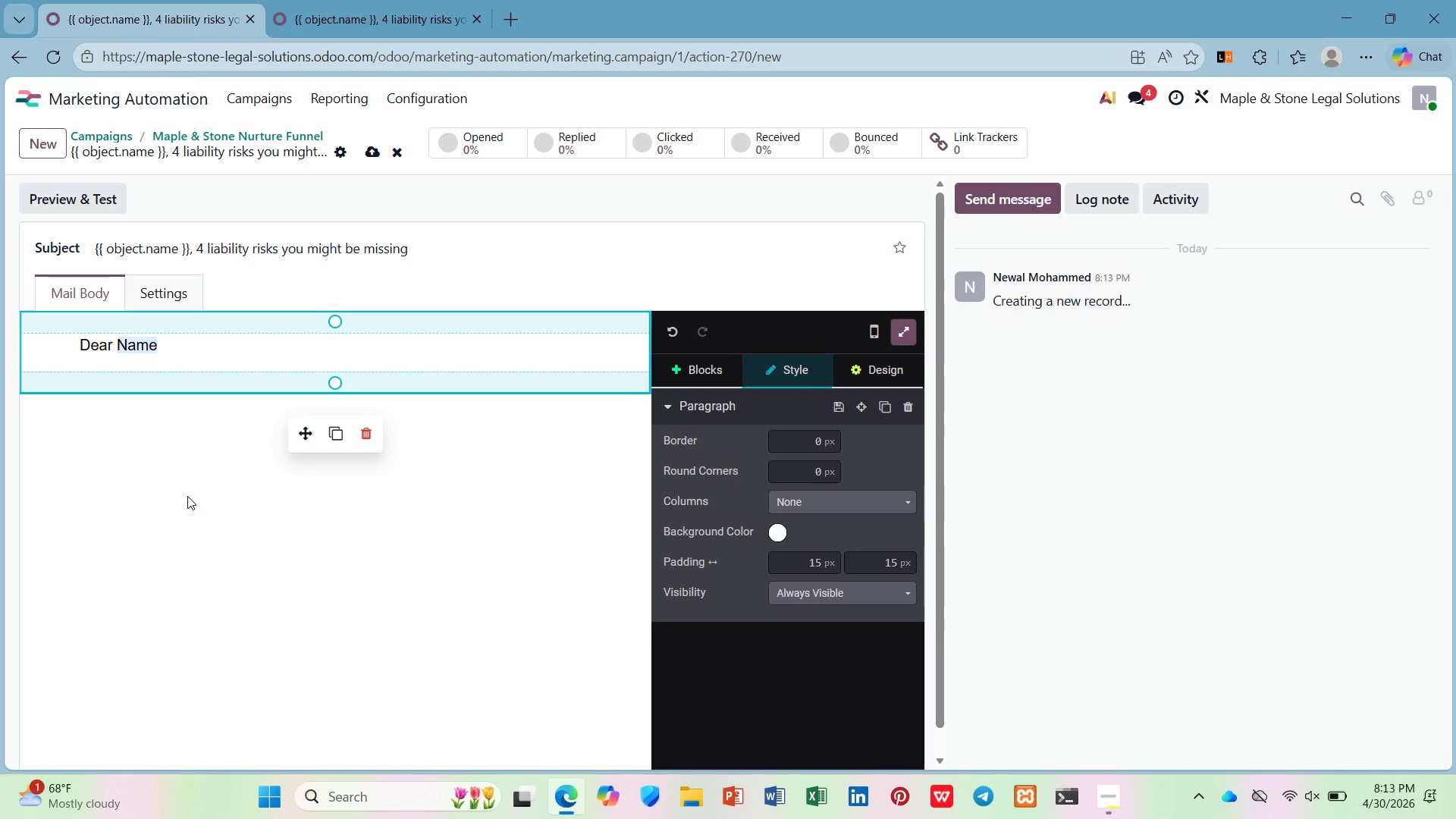 
key(Comma)
 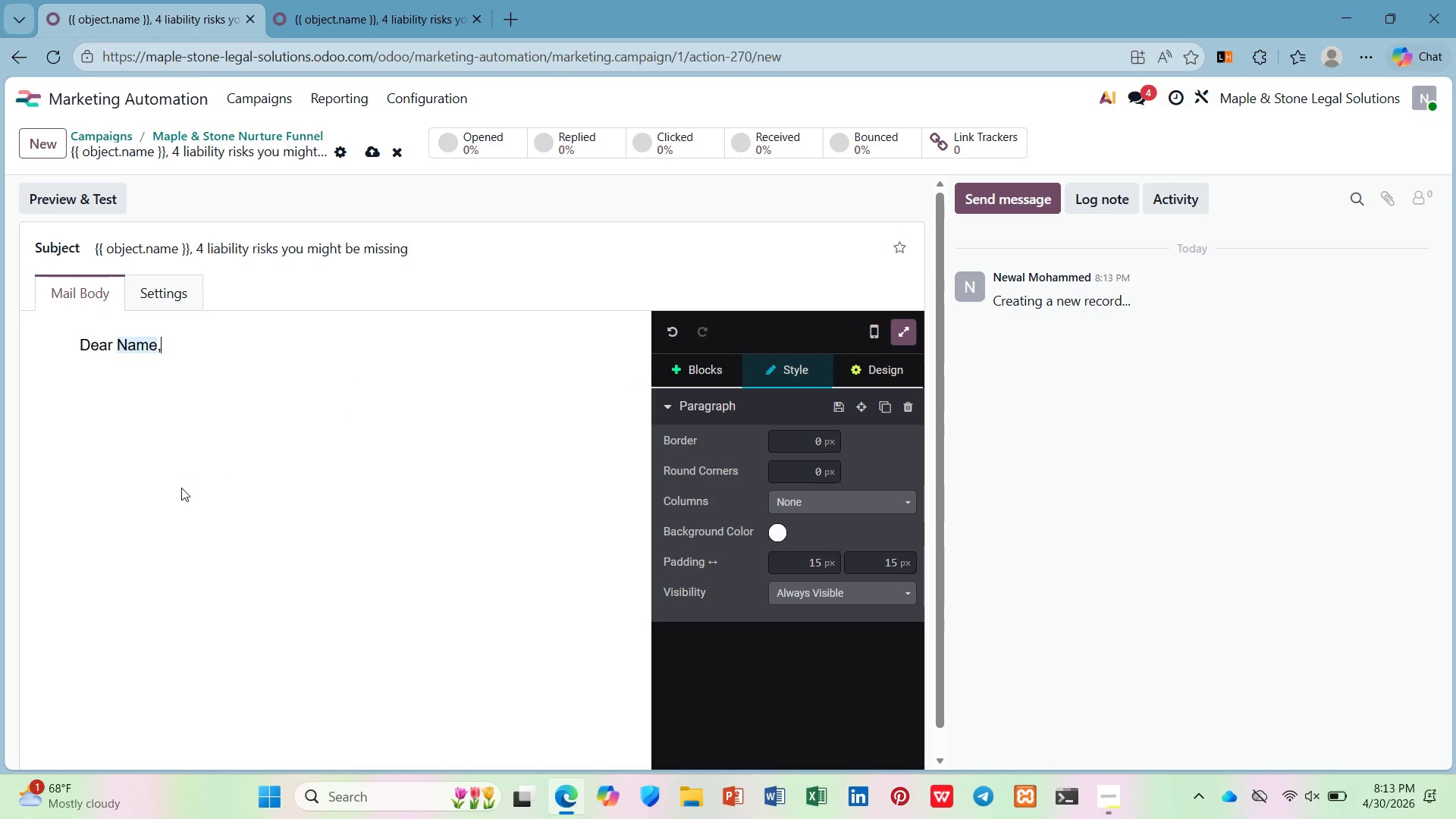 
key(Enter)
 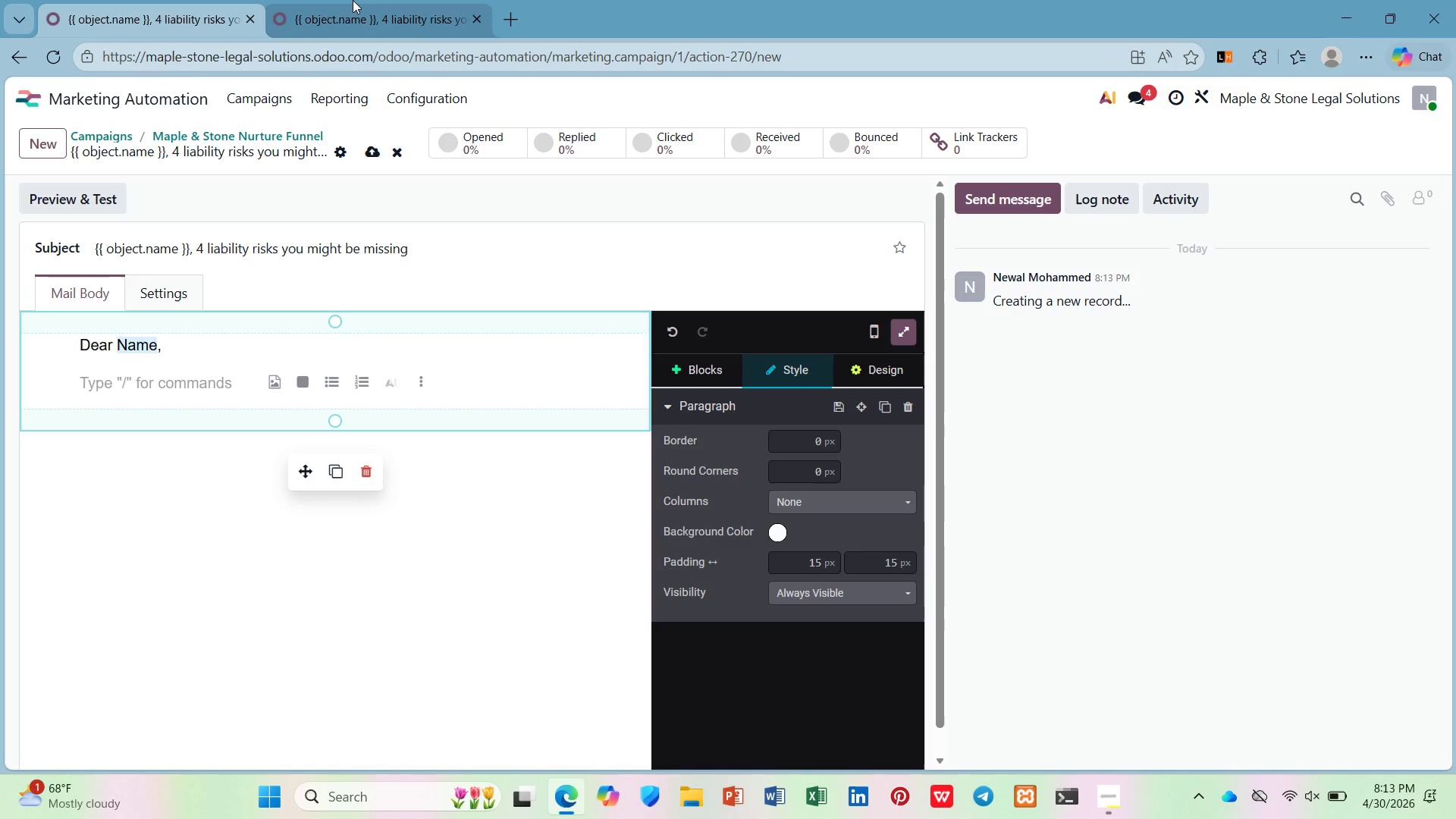 
left_click([356, 0])
 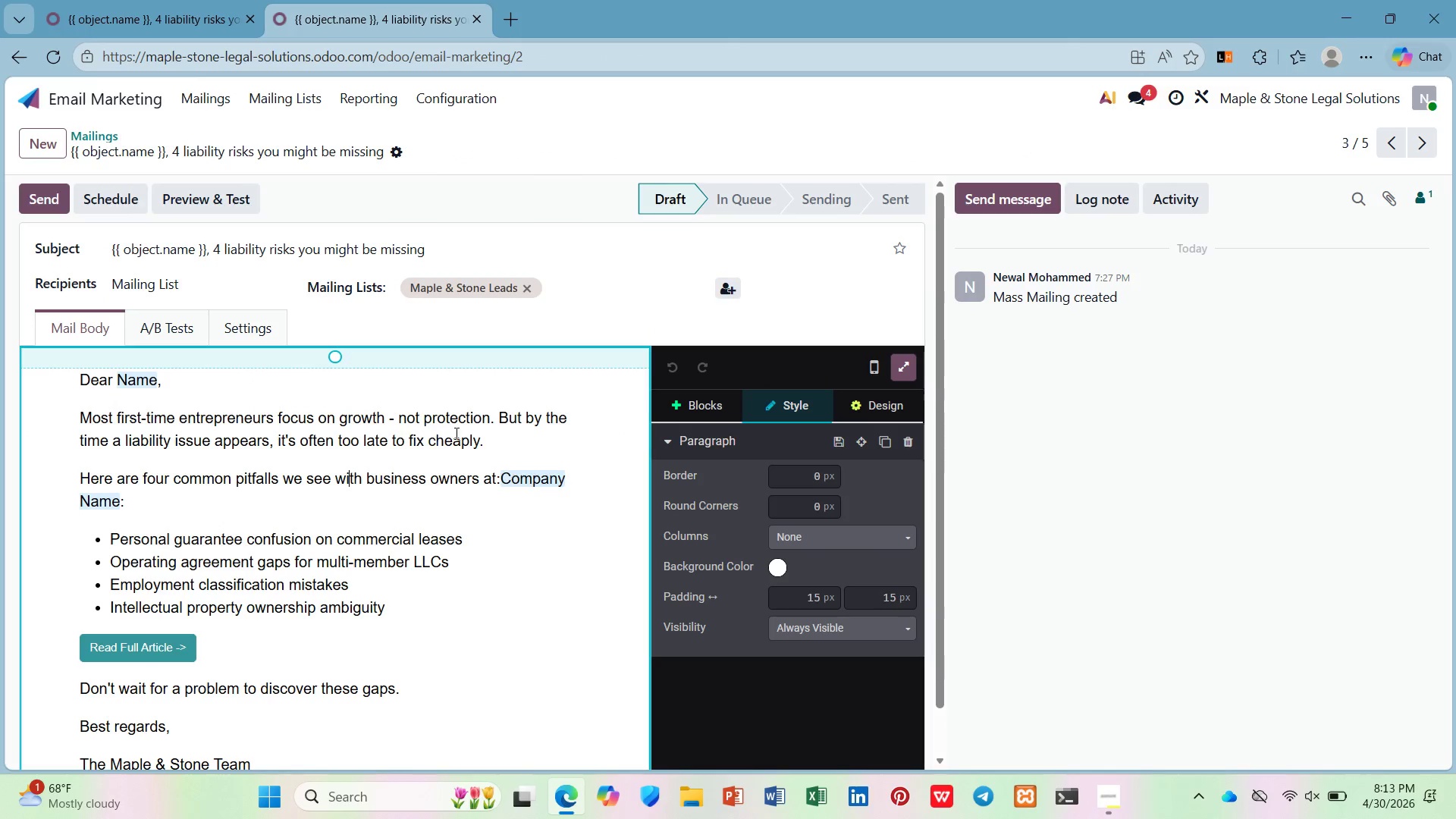 
left_click_drag(start_coordinate=[493, 441], to_coordinate=[31, 417])
 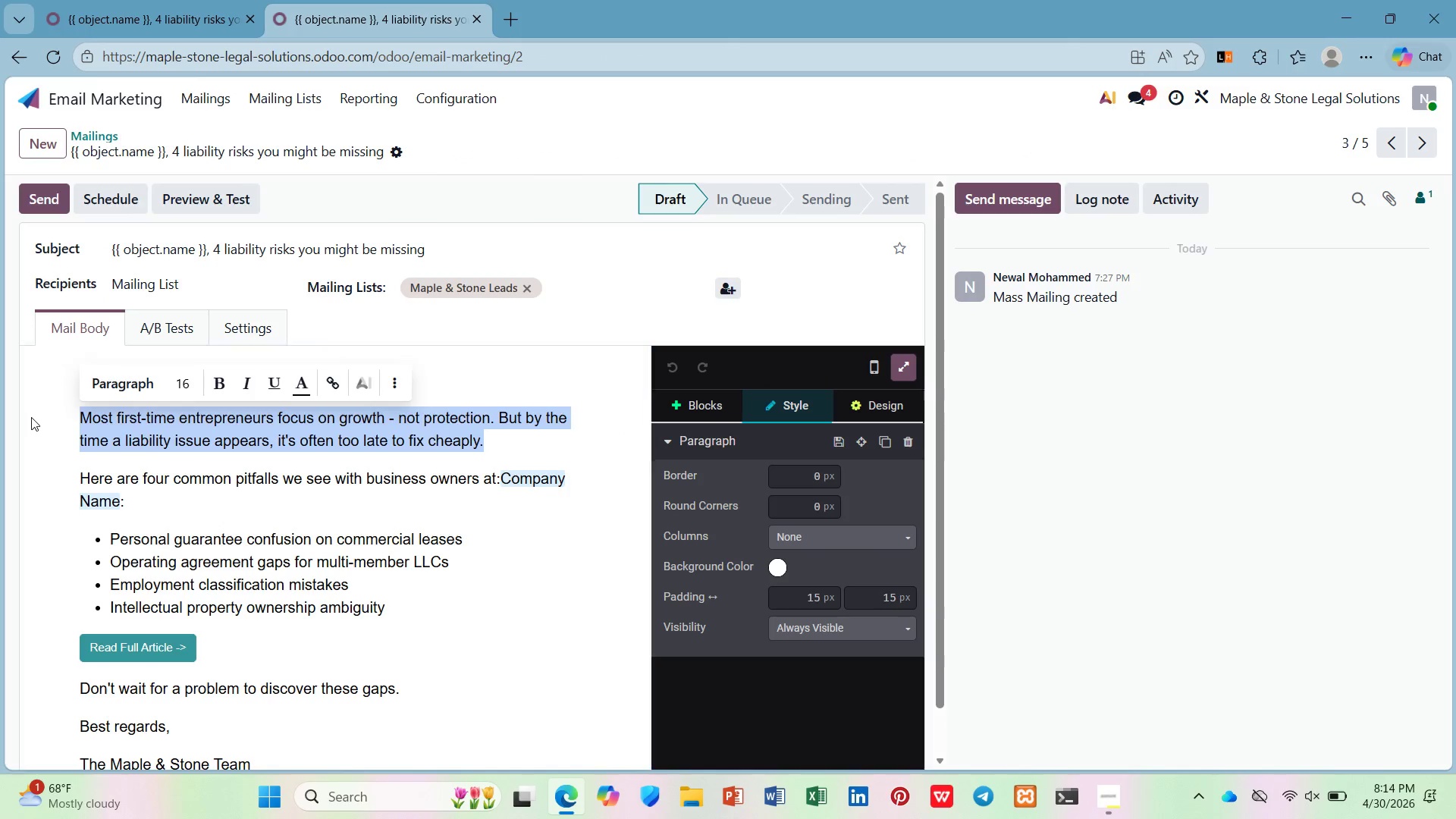 
key(Control+C)
 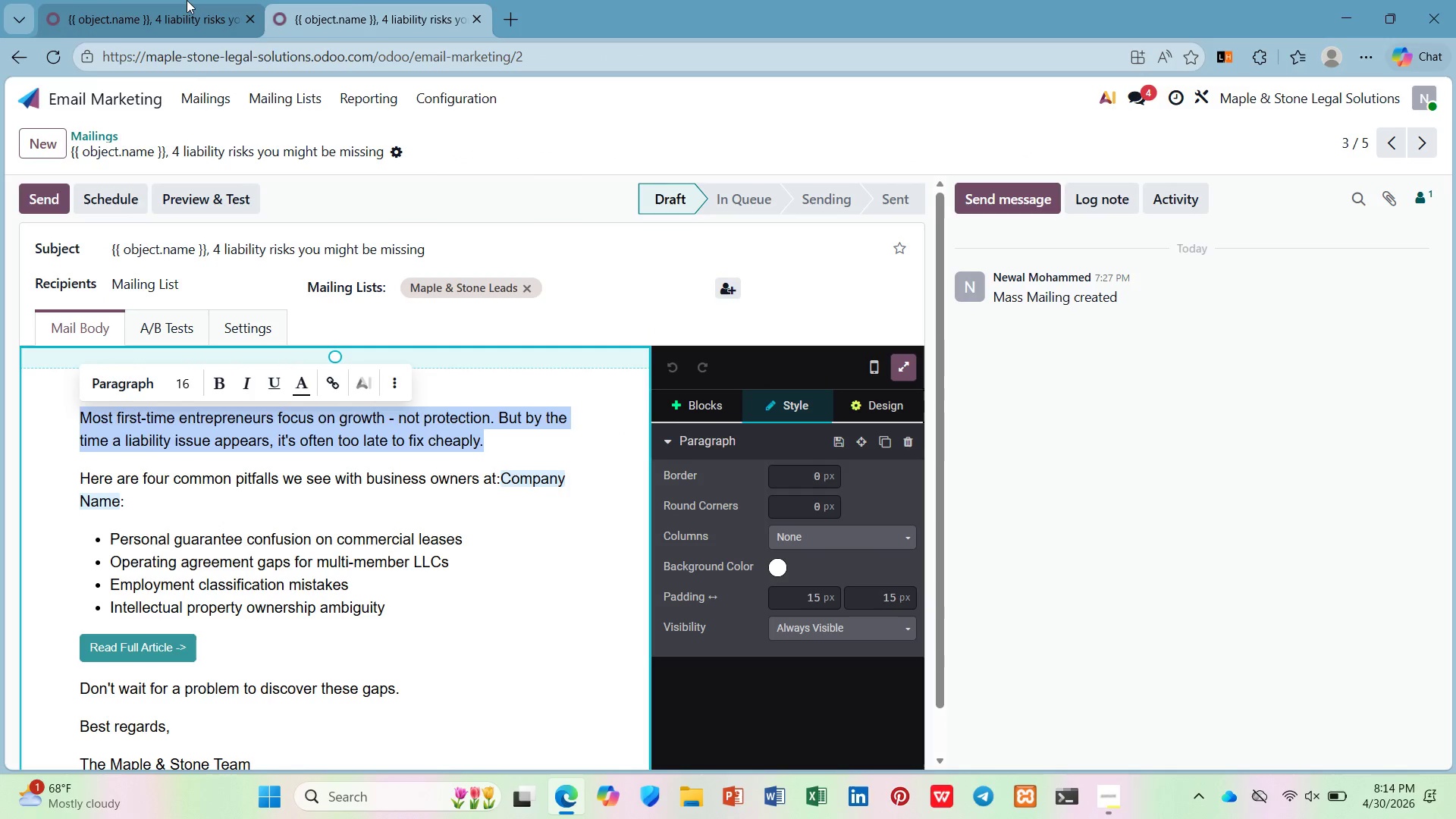 
left_click([187, 1])
 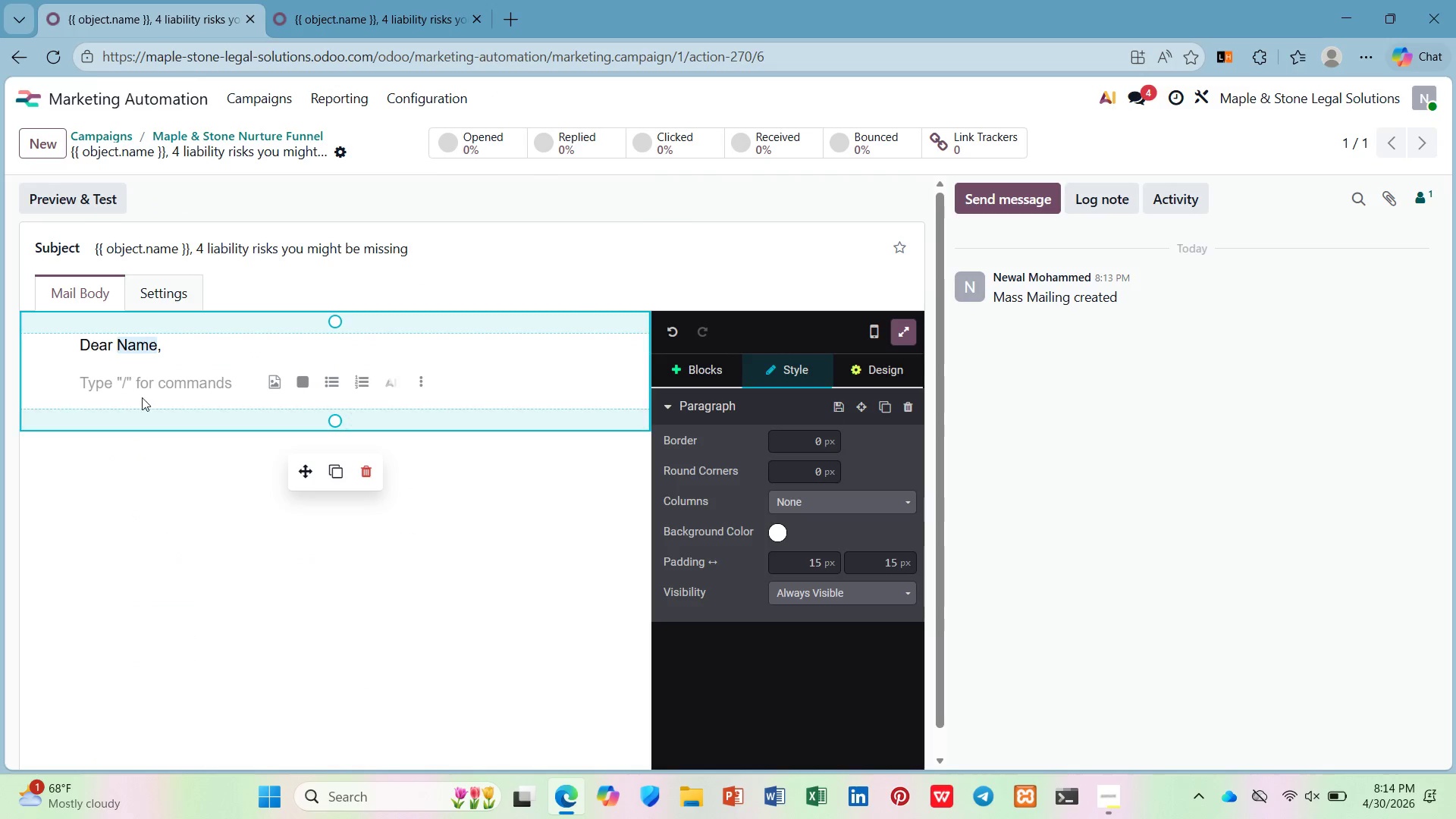 
key(Control+V)
 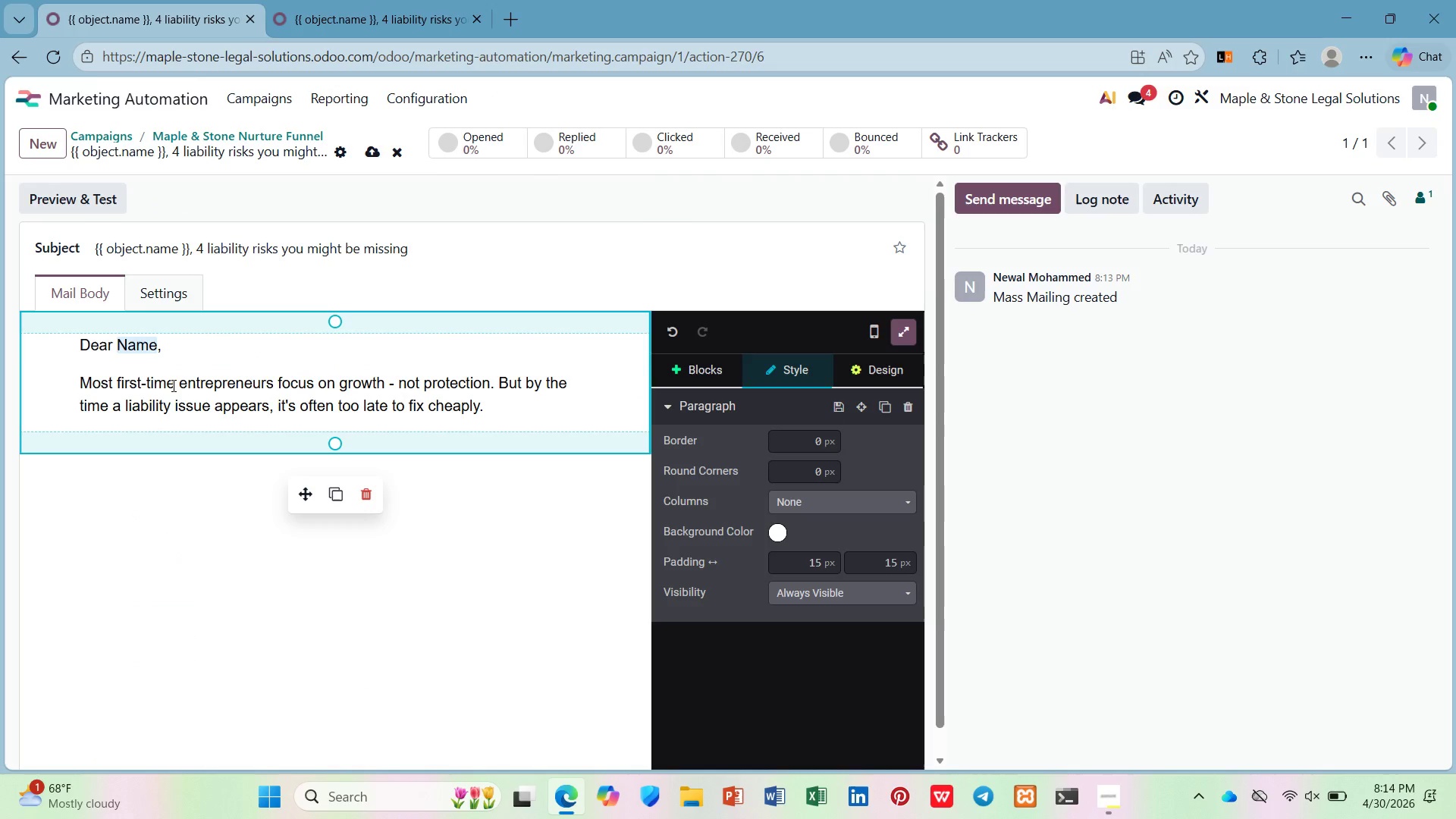 
key(Enter)
 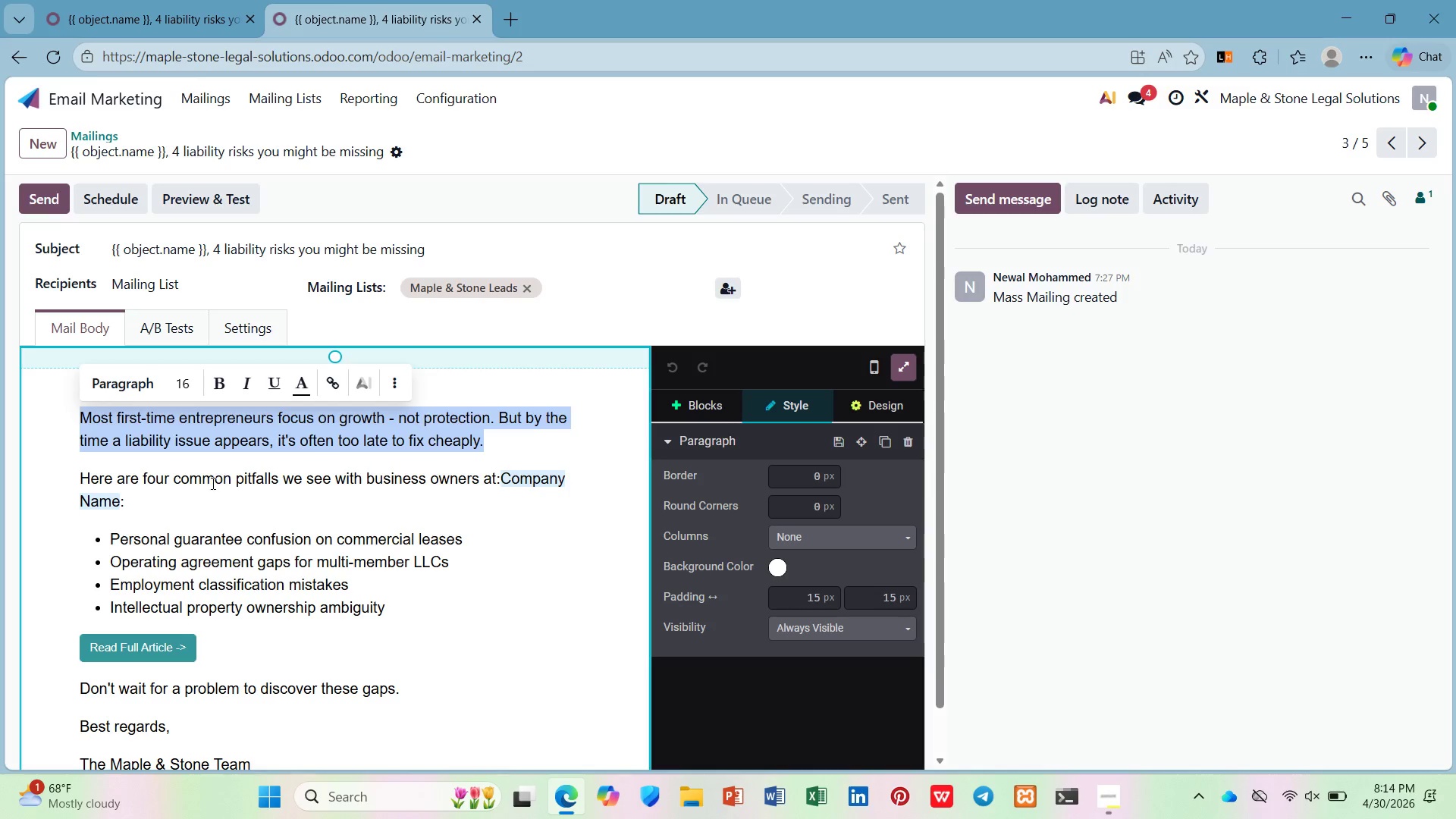 
left_click_drag(start_coordinate=[152, 507], to_coordinate=[77, 464])
 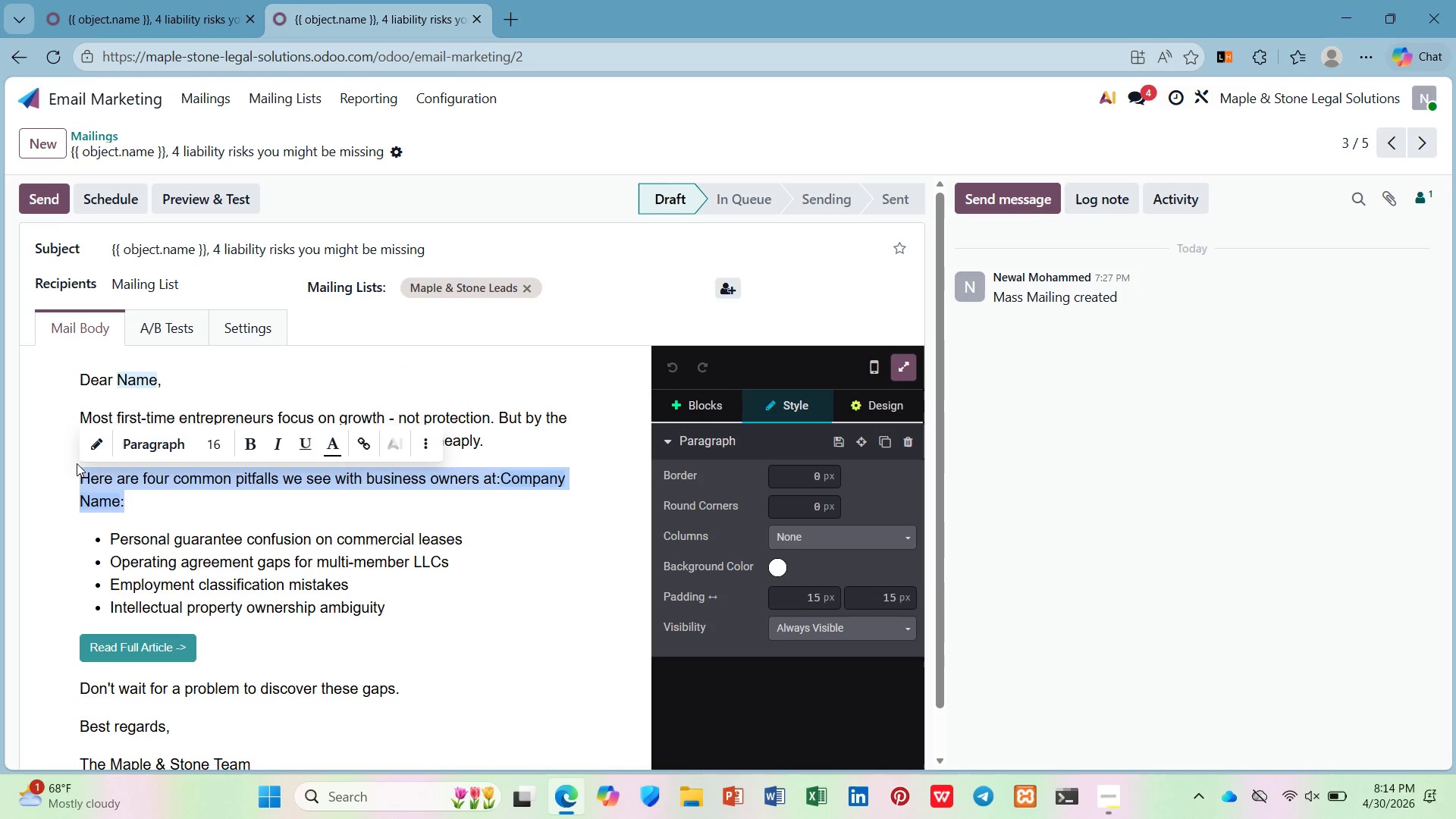 
key(Control+C)
 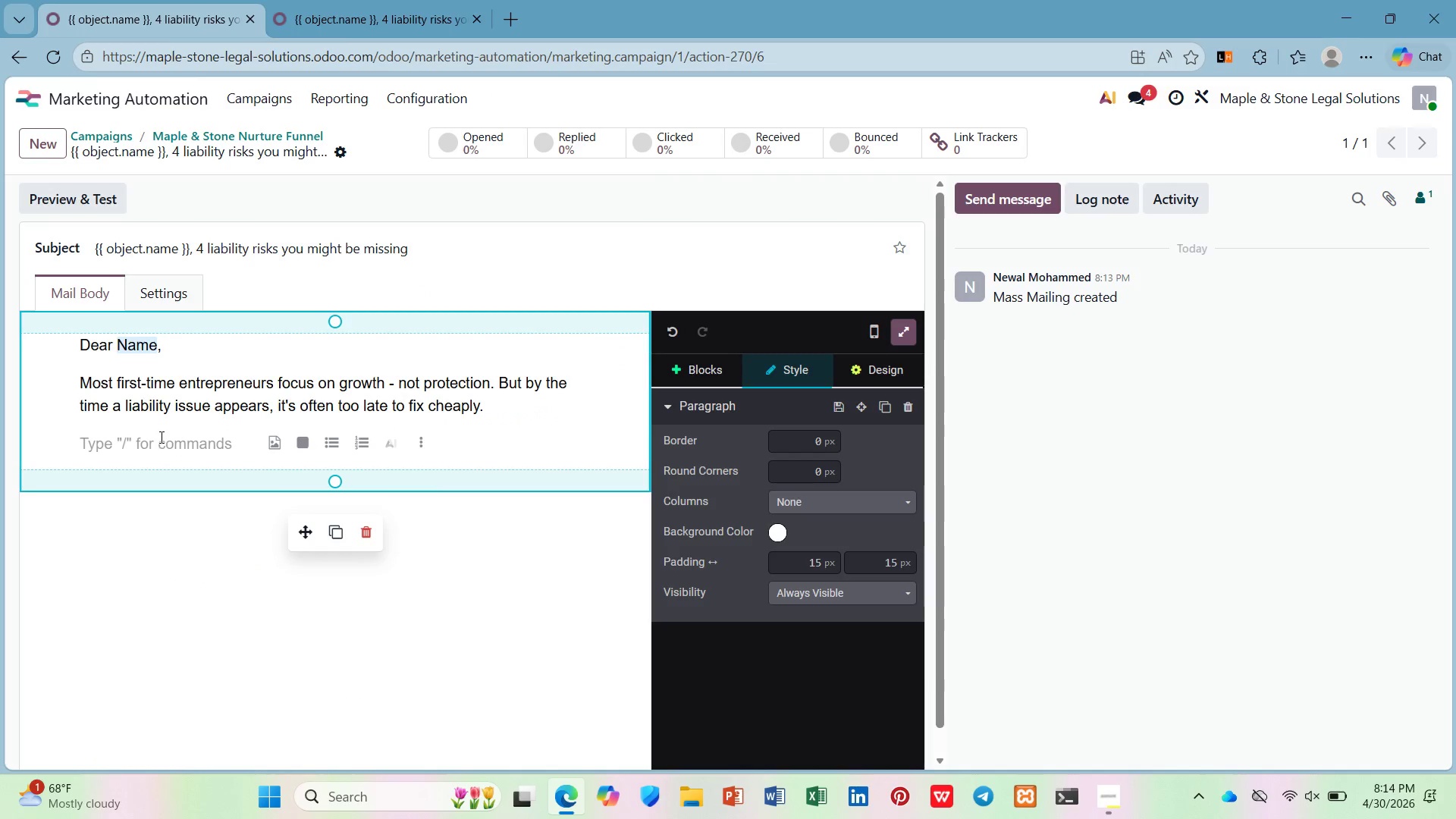 
key(Control+V)
 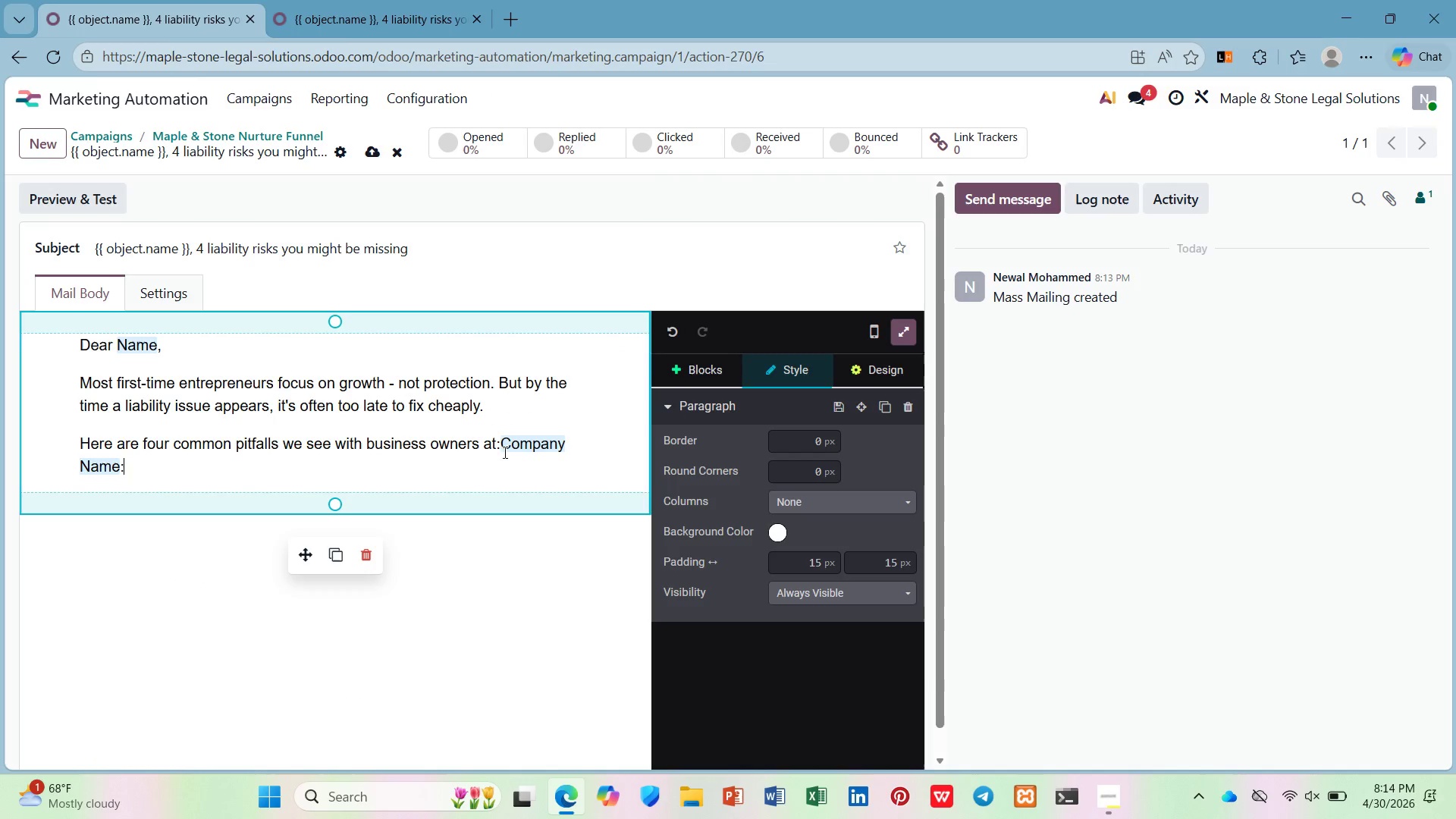 
wait(8.16)
 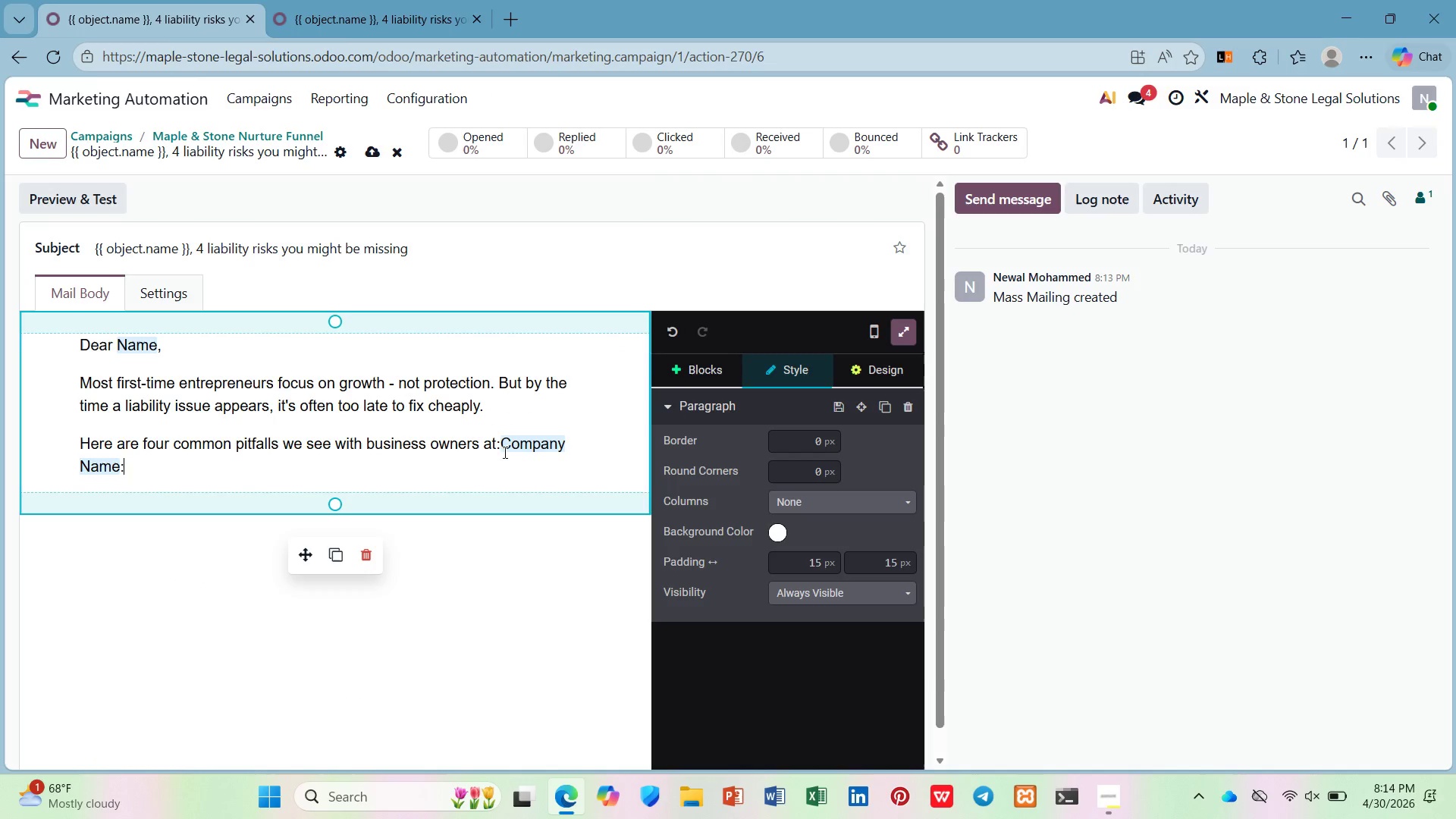 
left_click([472, 480])
 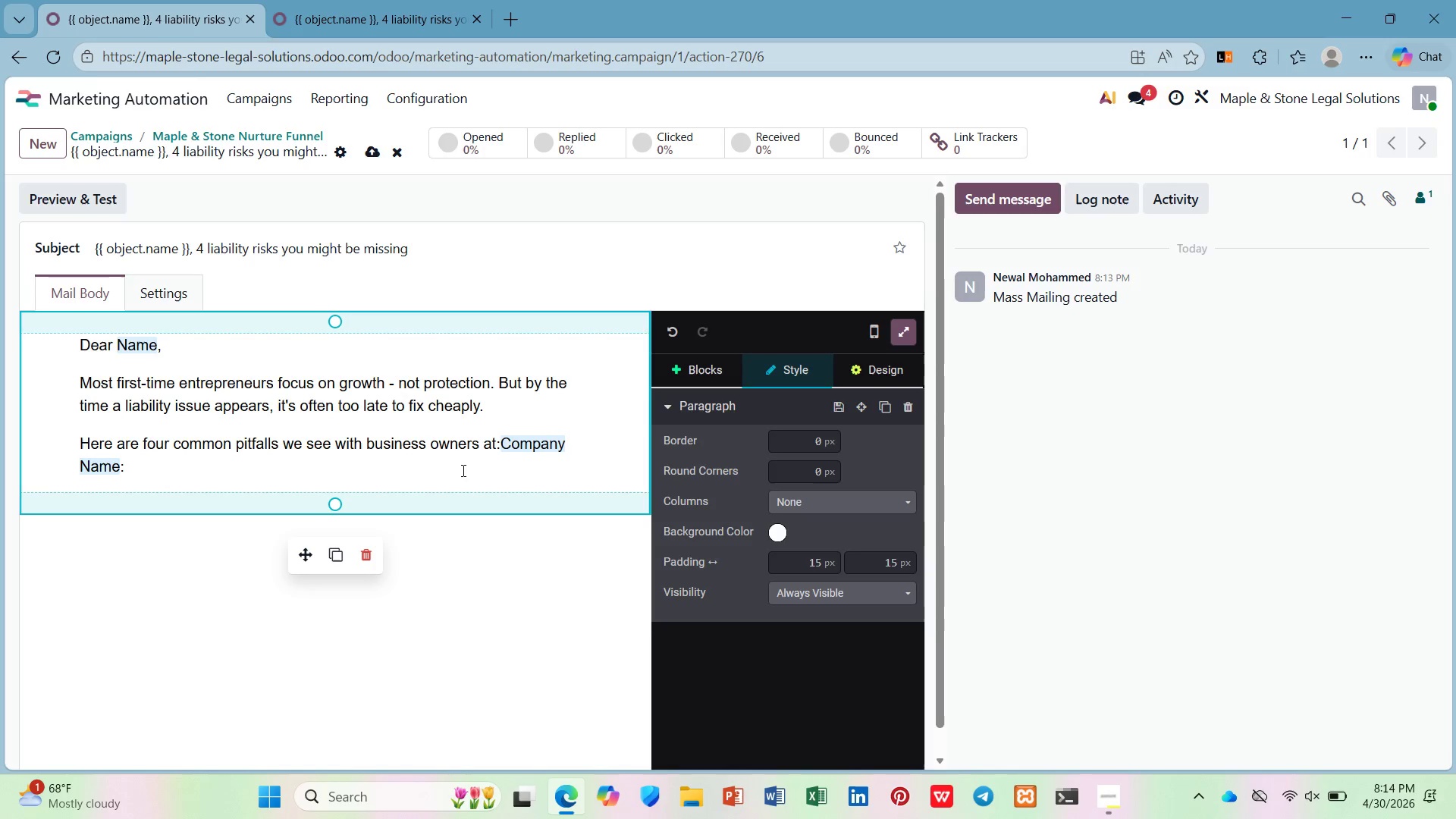 
key(Enter)
 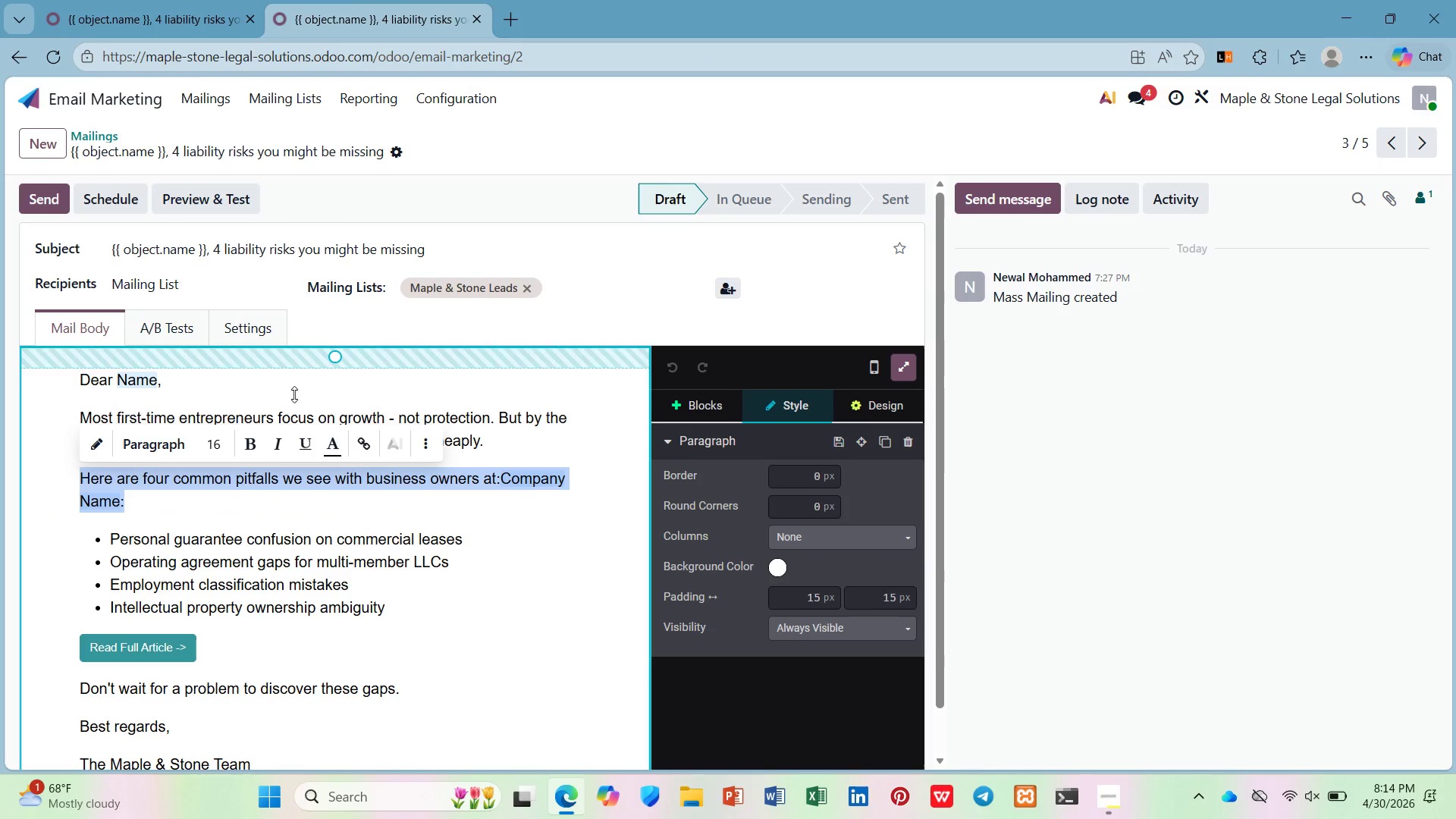 
scroll: coordinate [250, 595], scroll_direction: down, amount: 1.0
 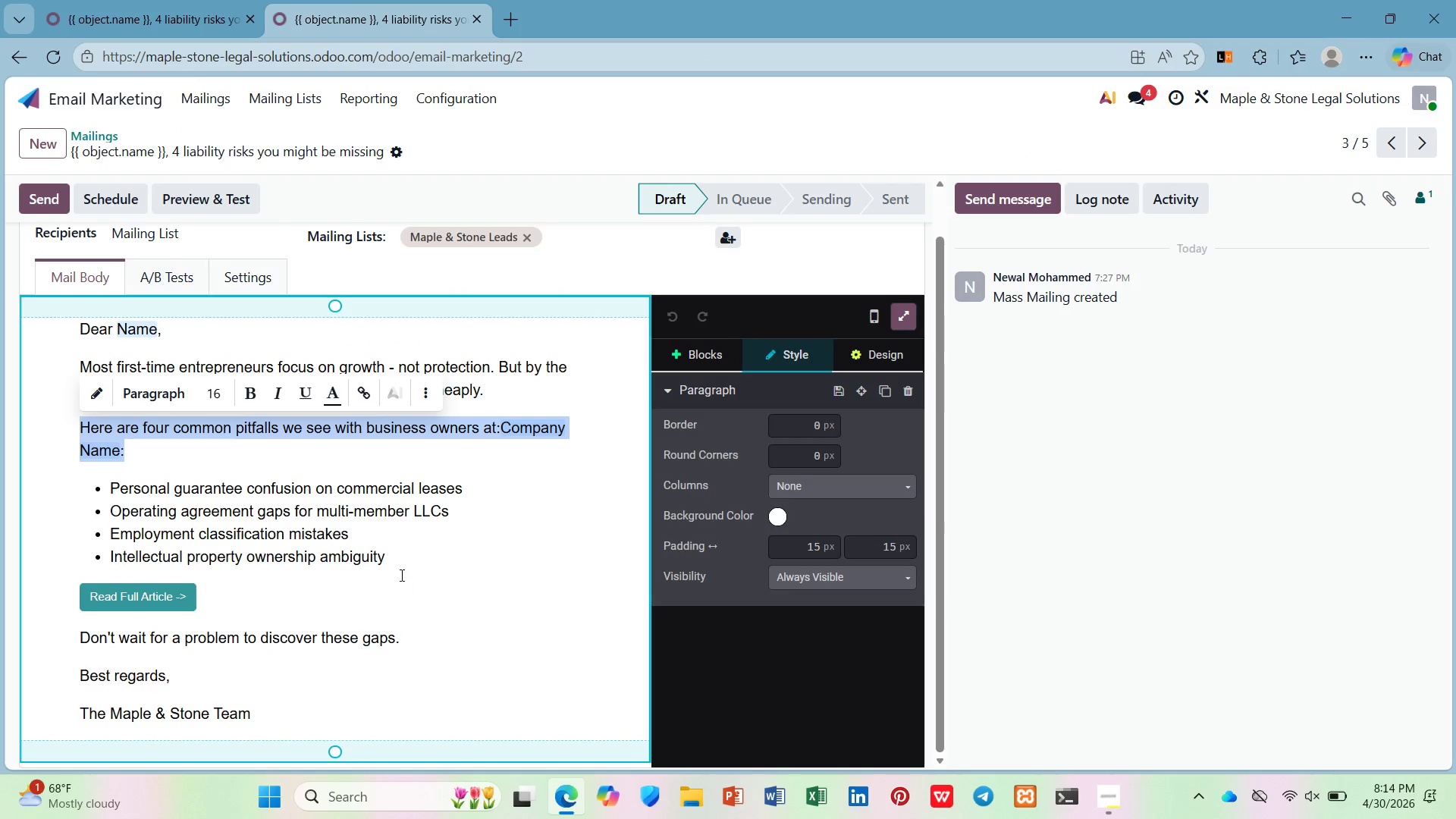 
left_click_drag(start_coordinate=[397, 563], to_coordinate=[106, 495])
 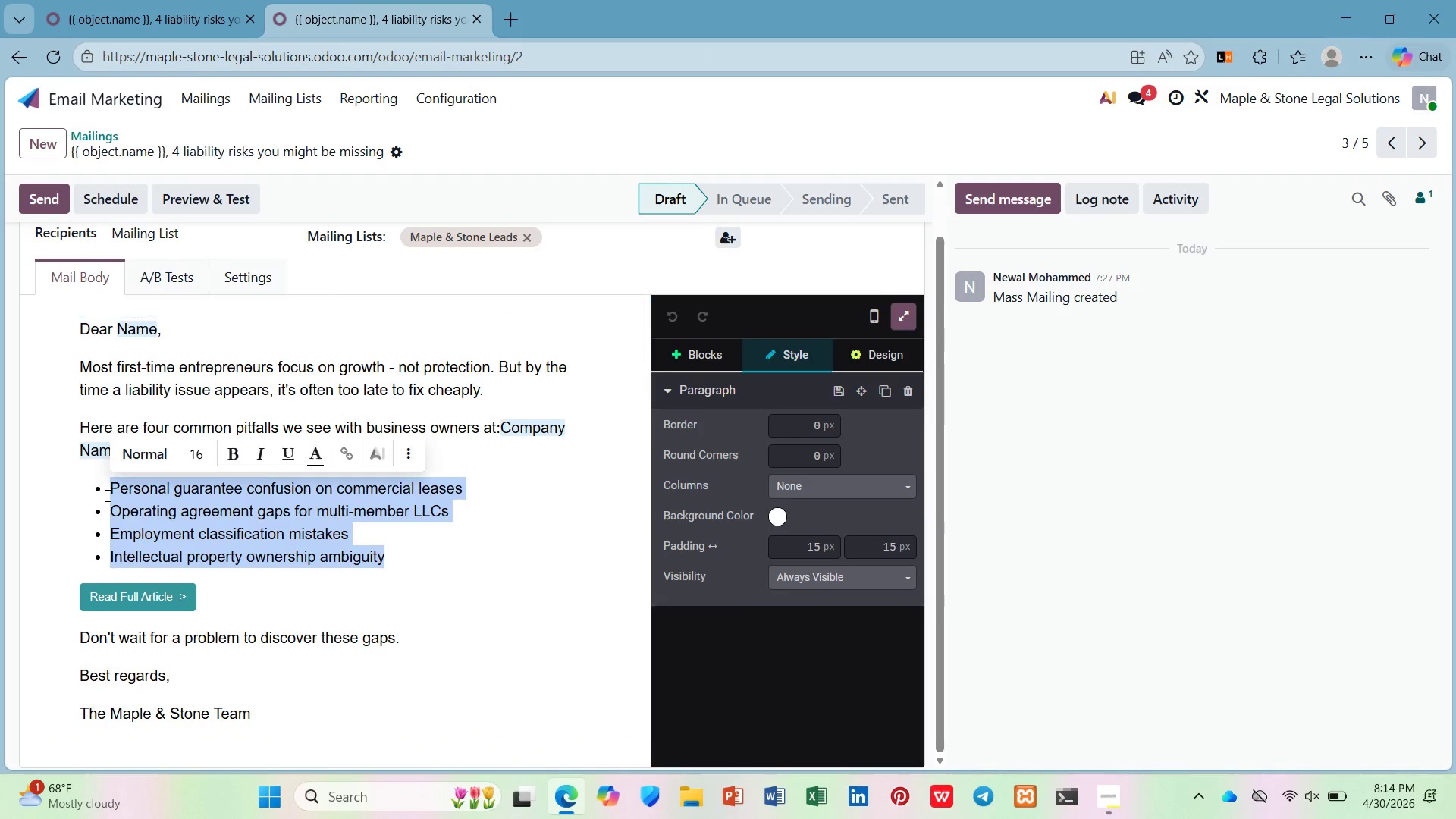 
key(Control+C)
 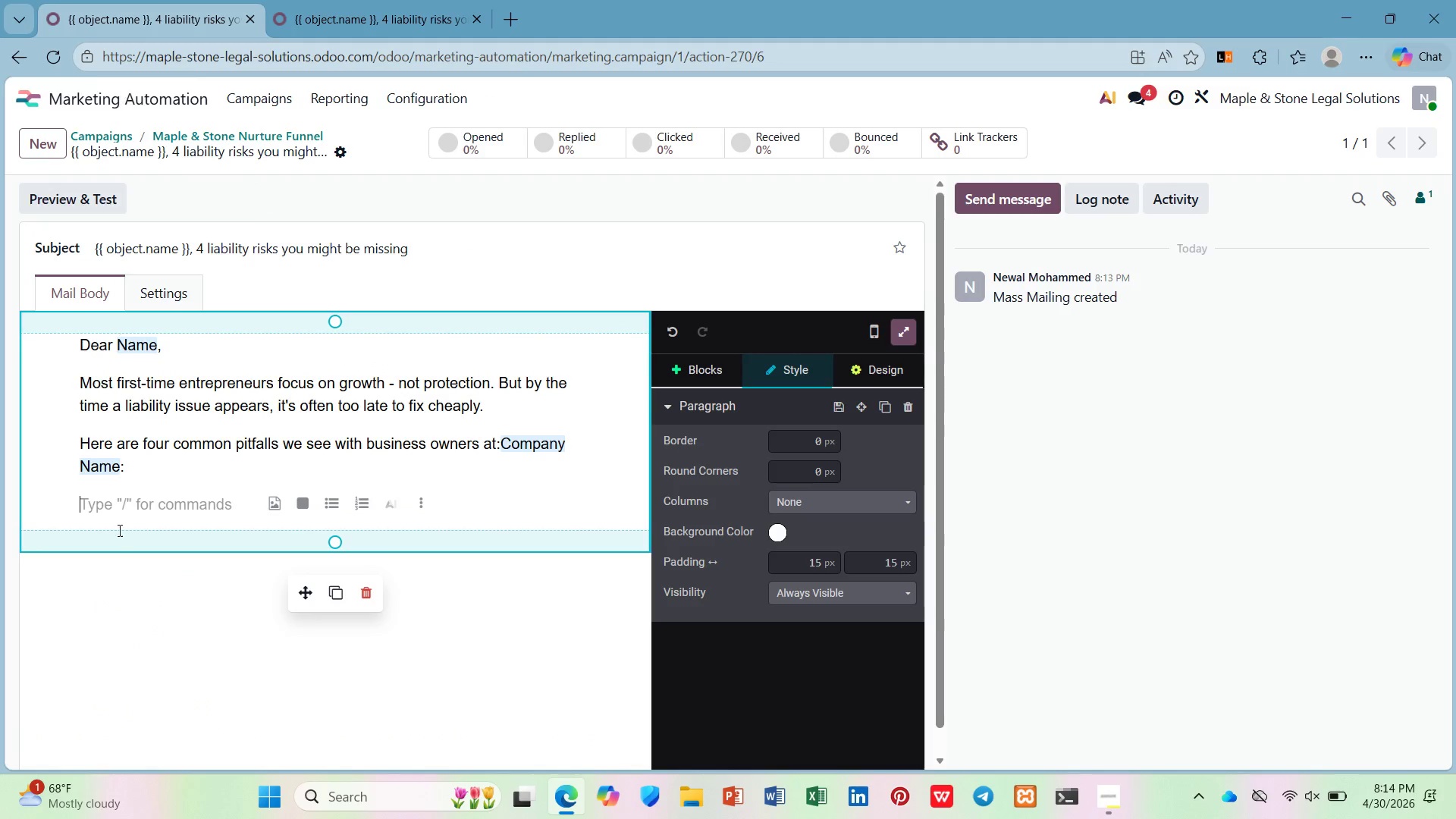 
key(Control+V)
 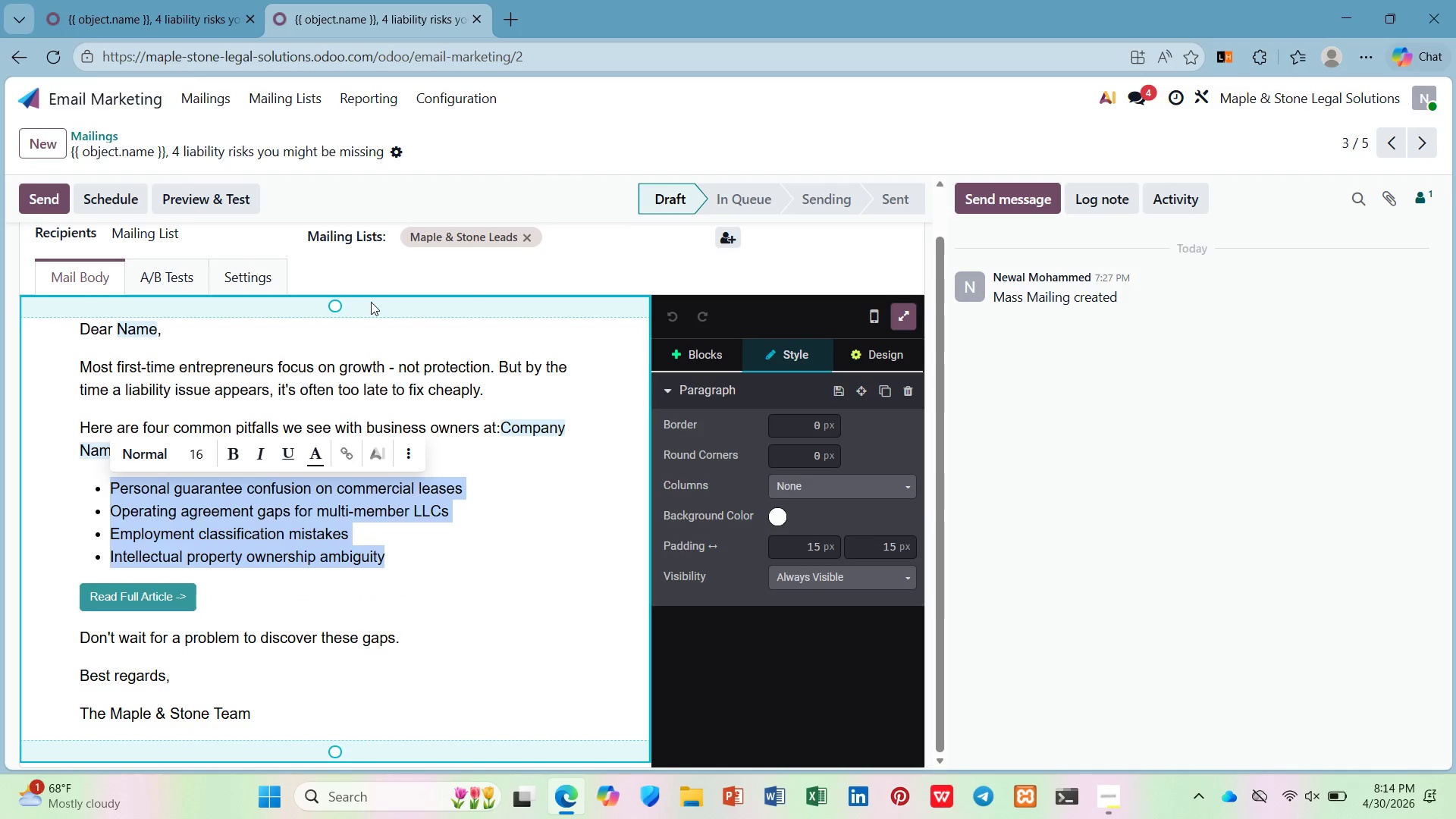 
scroll: coordinate [370, 617], scroll_direction: down, amount: 2.0
 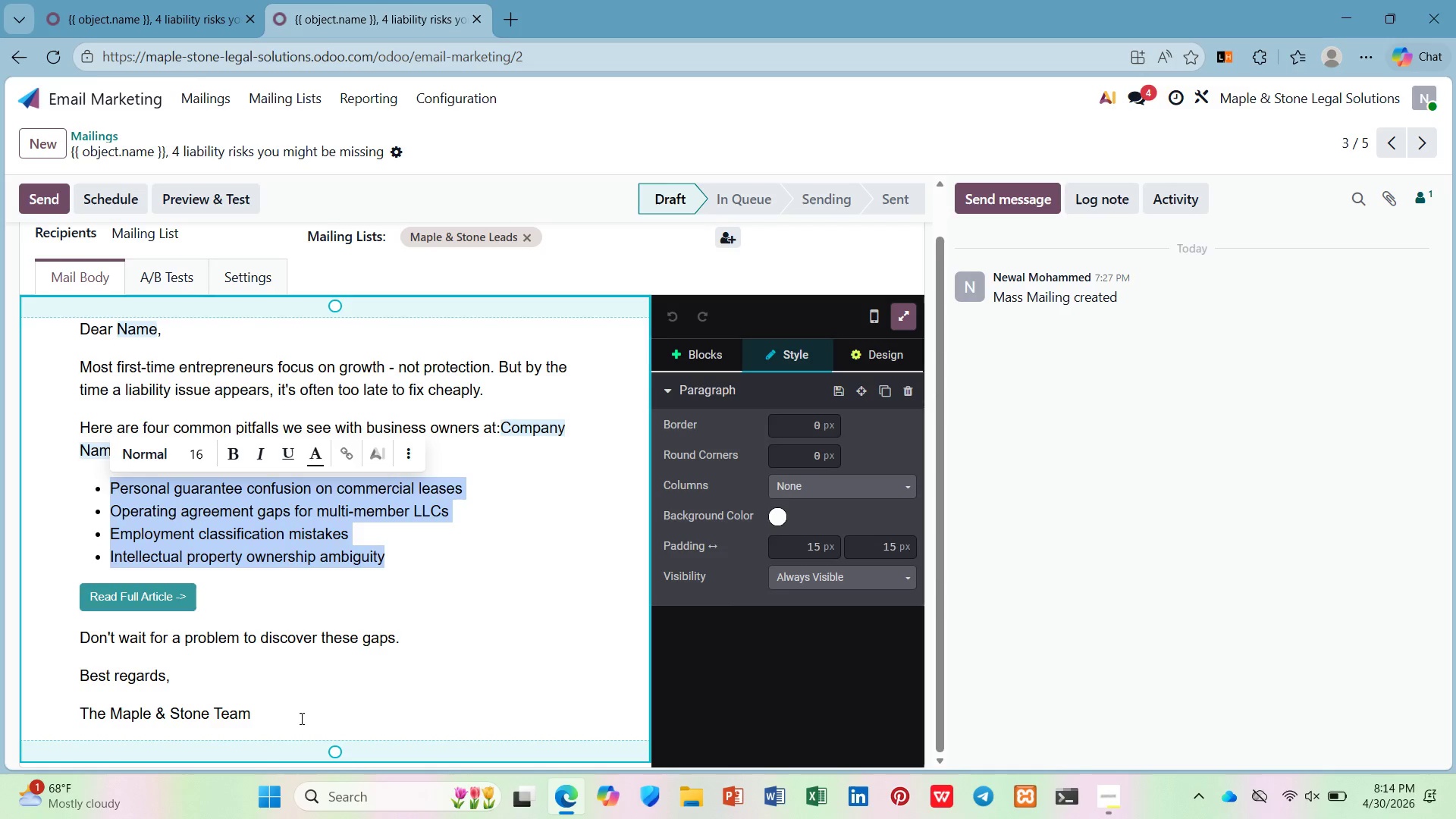 
left_click_drag(start_coordinate=[275, 723], to_coordinate=[68, 591])
 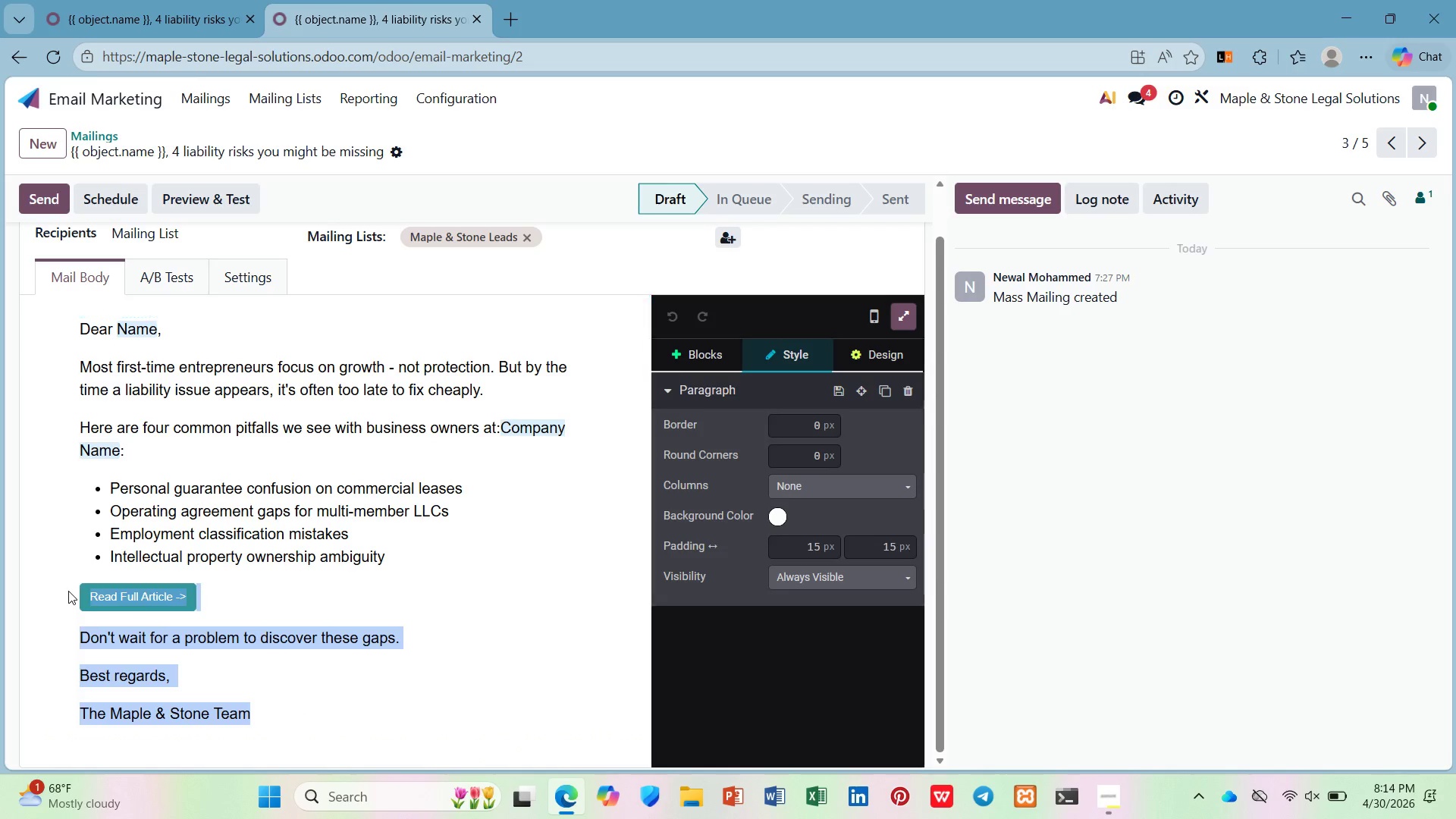 
key(Control+C)
 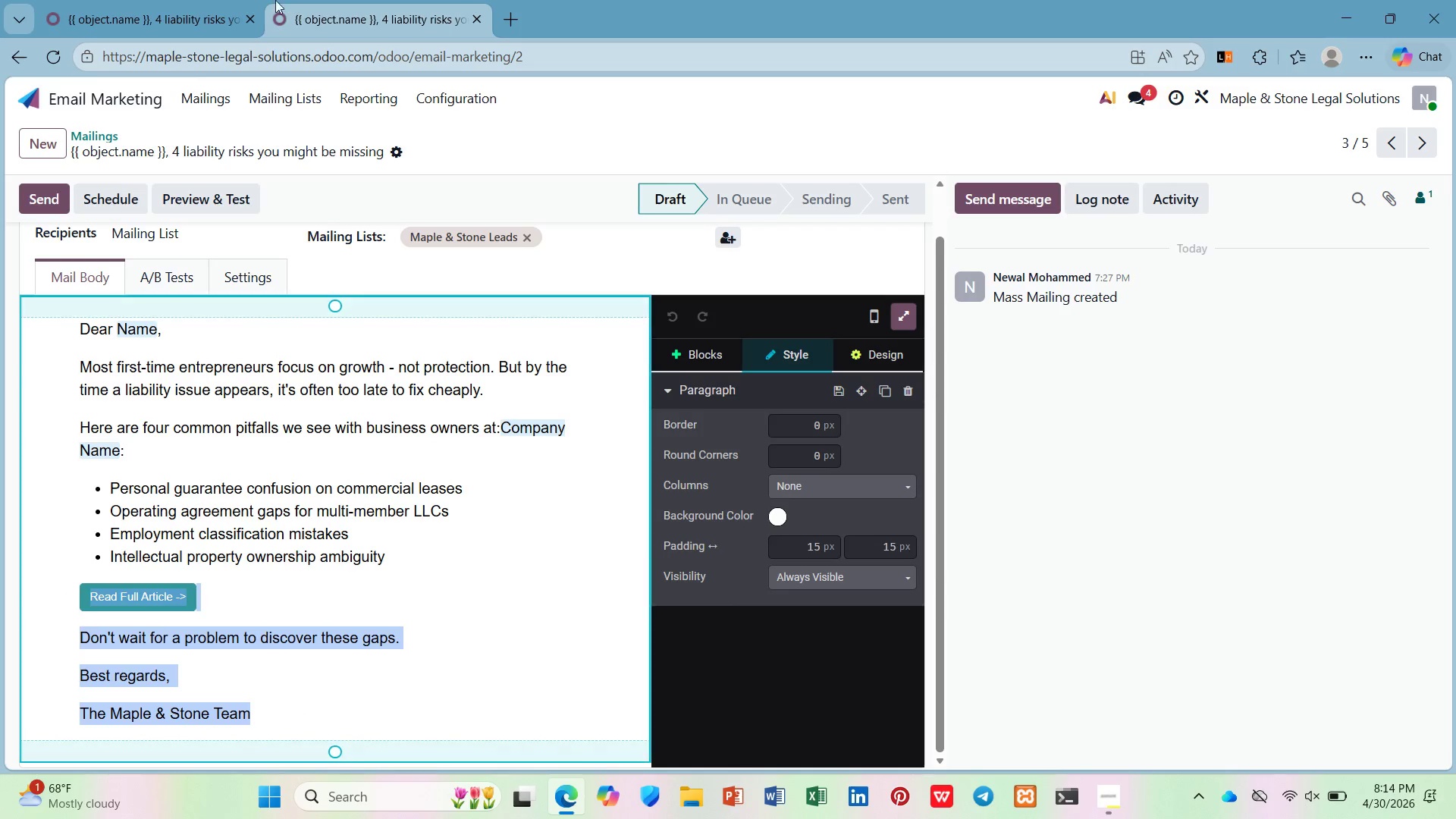 
left_click([146, 0])
 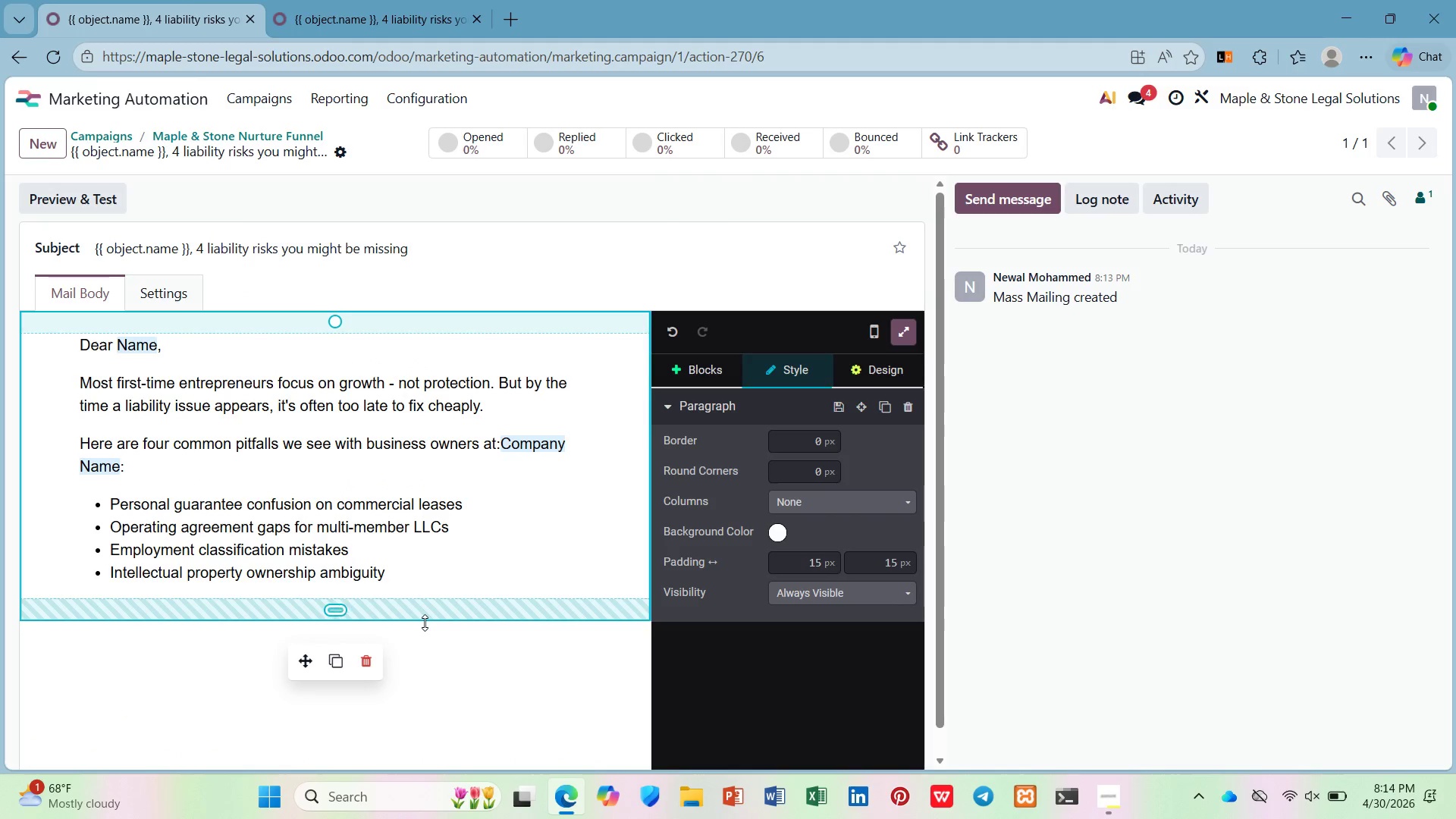 
key(Enter)
 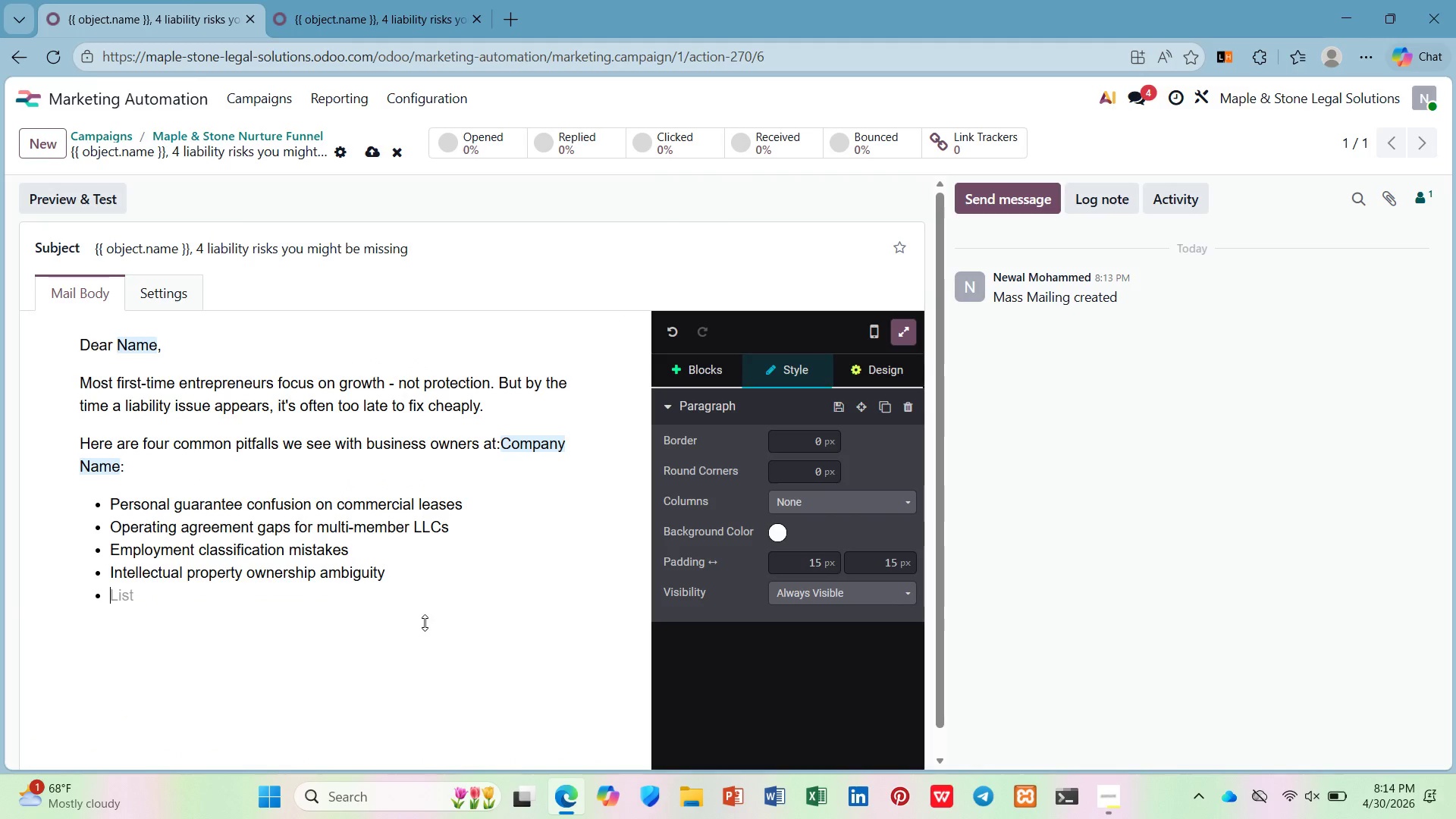 
key(Enter)
 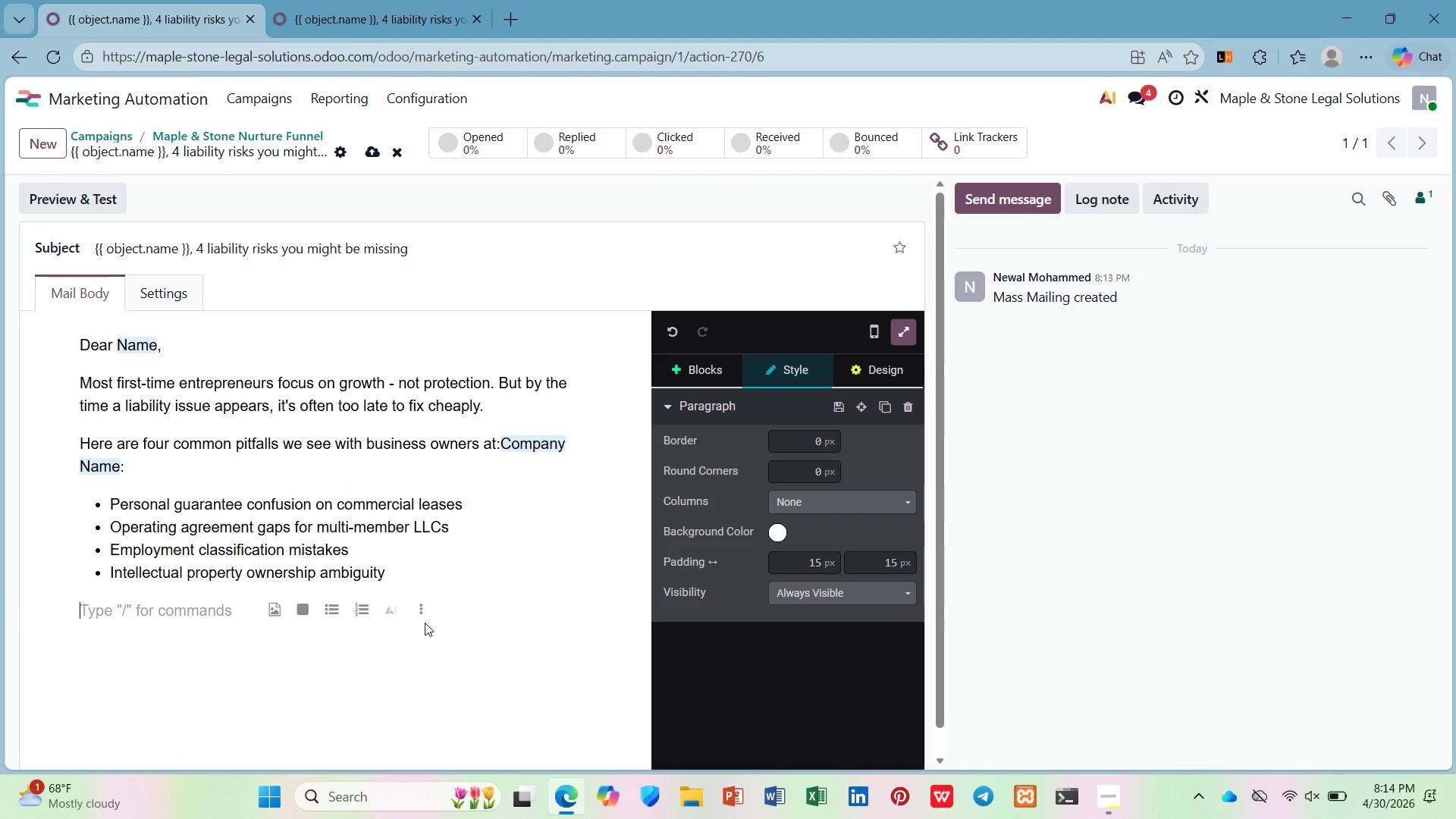 
key(Control+V)
 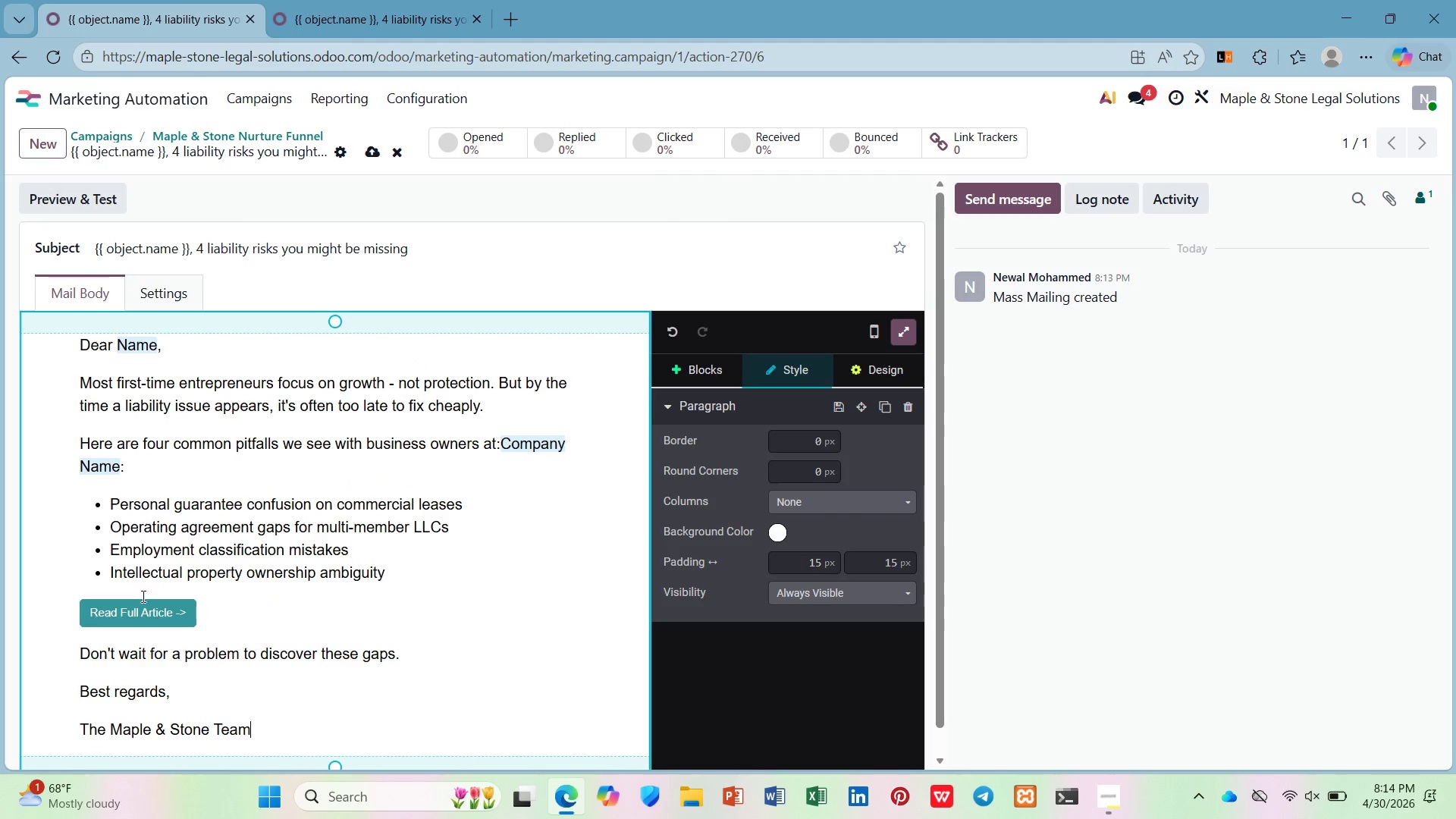 
left_click([93, 615])
 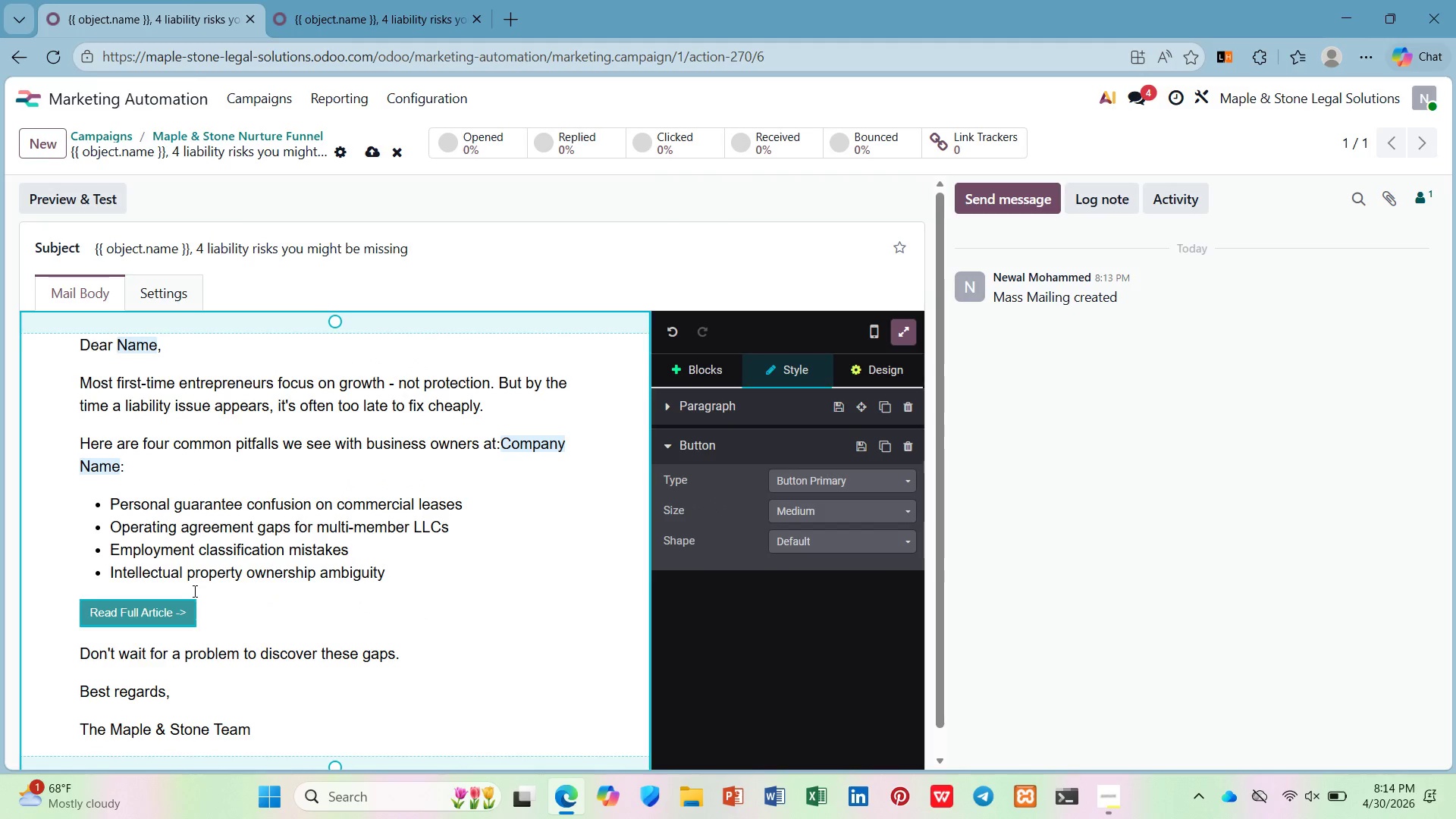 
scroll: coordinate [195, 591], scroll_direction: down, amount: 2.0
 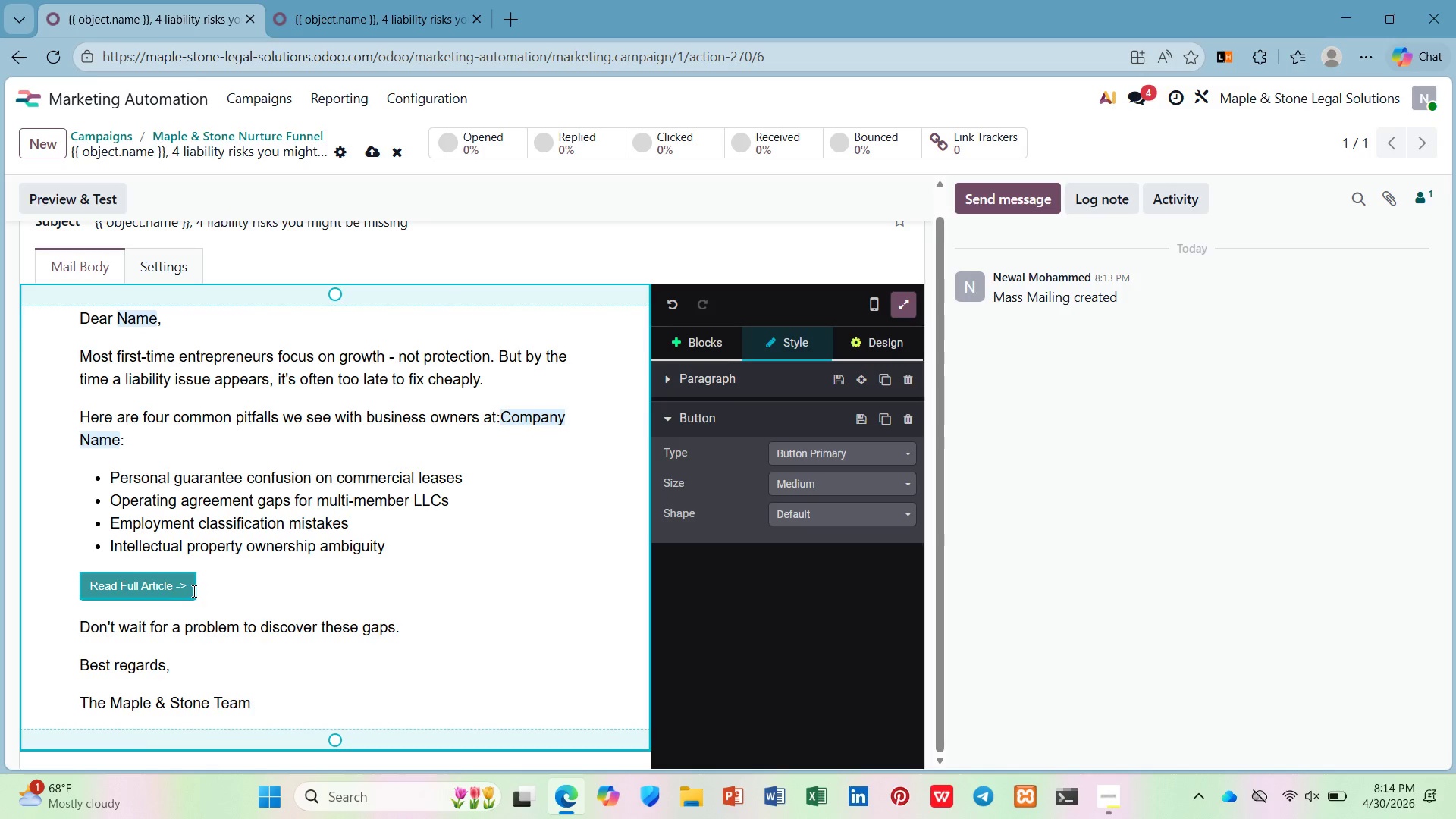 
scroll: coordinate [184, 583], scroll_direction: up, amount: 1.0
 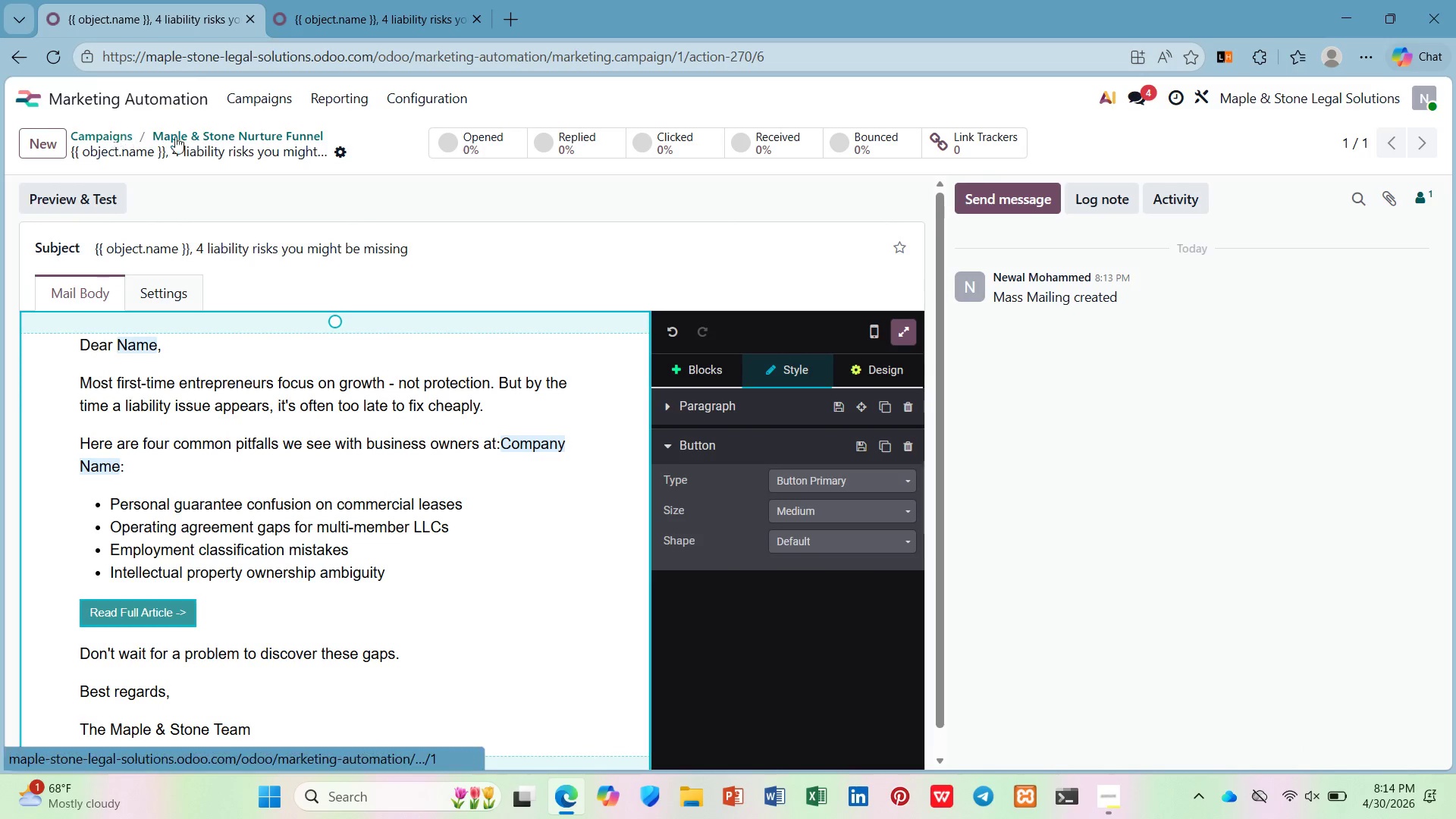 
wait(5.09)
 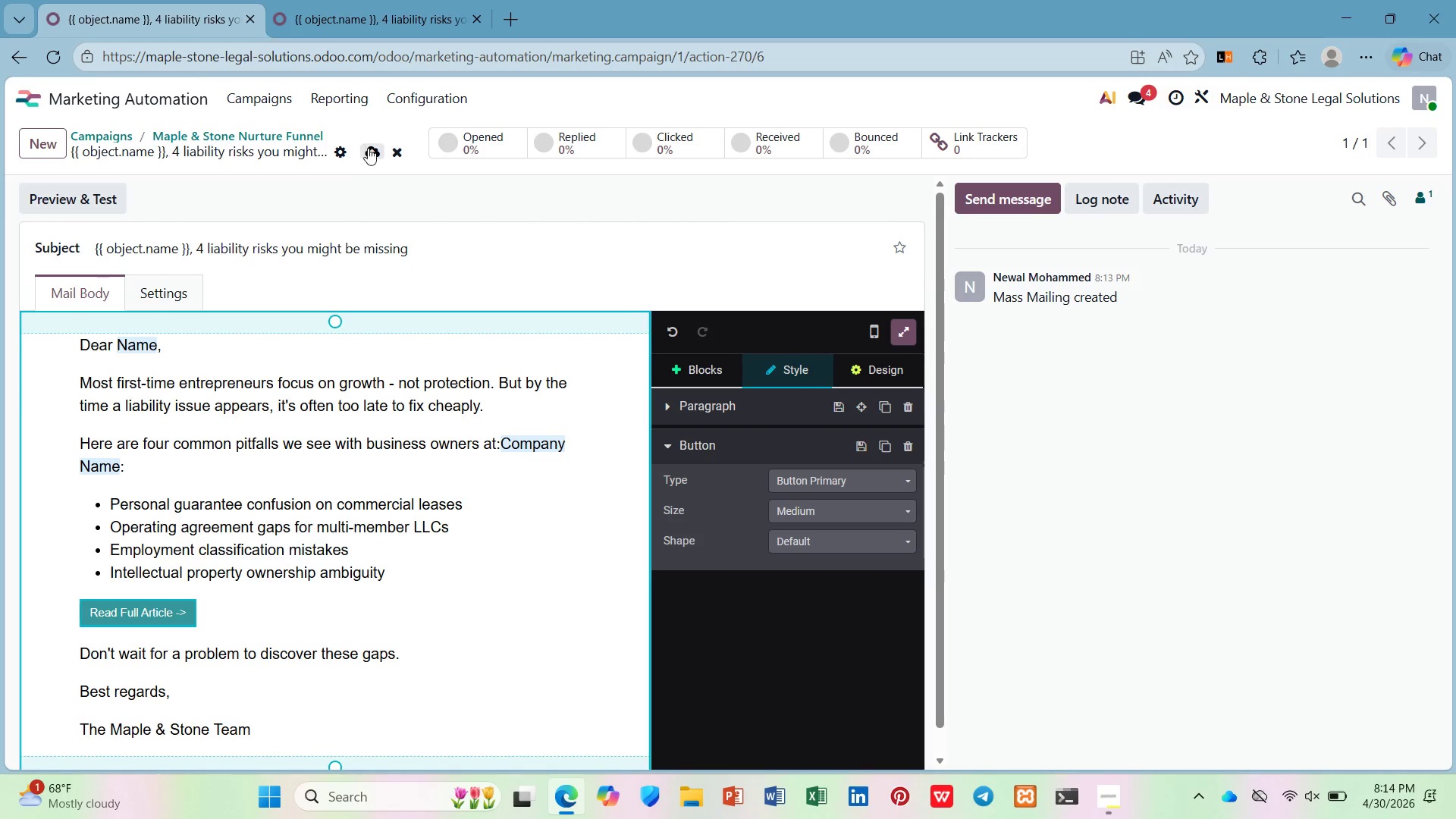 
left_click([230, 130])
 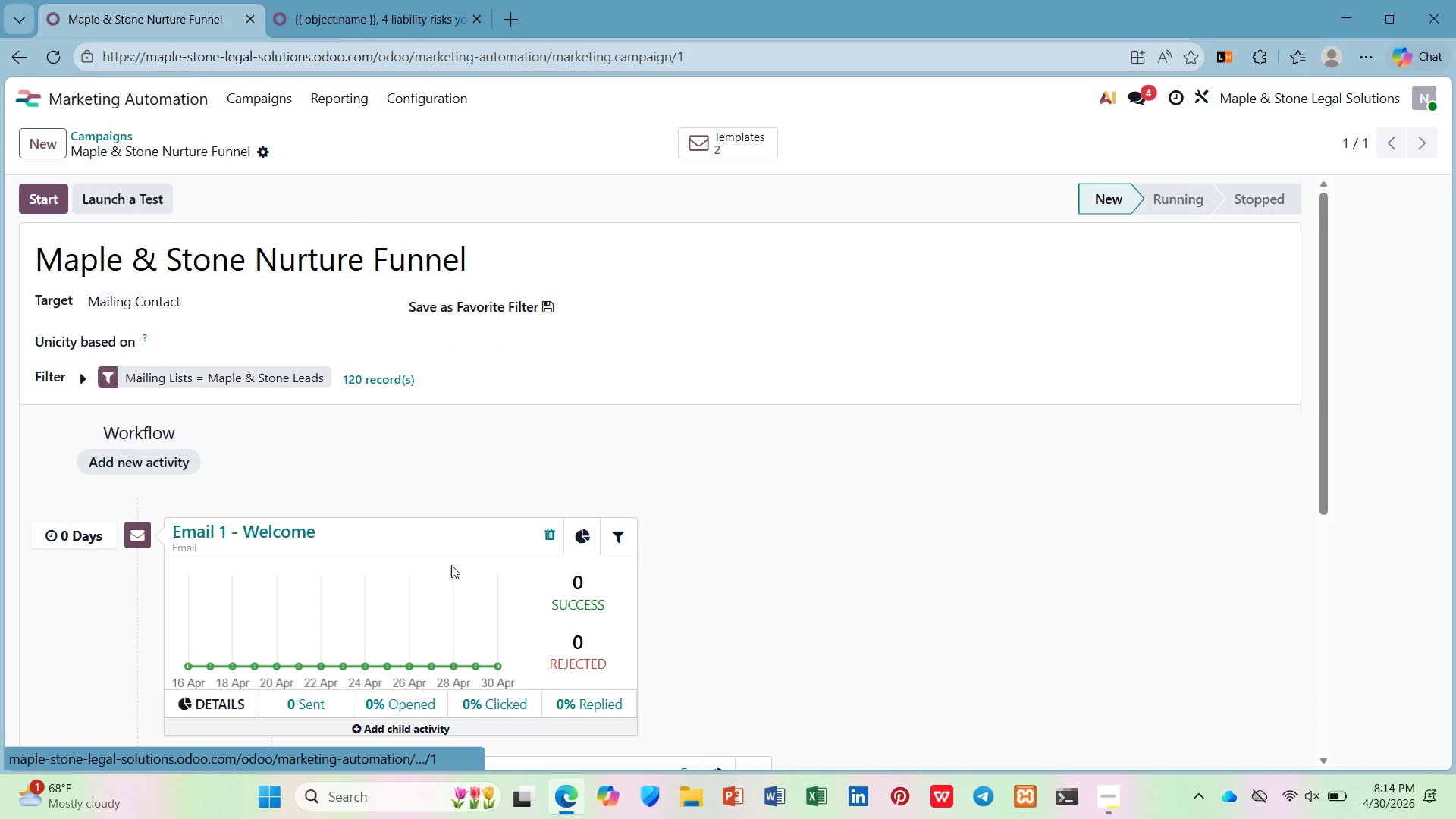 
scroll: coordinate [451, 565], scroll_direction: down, amount: 5.0
 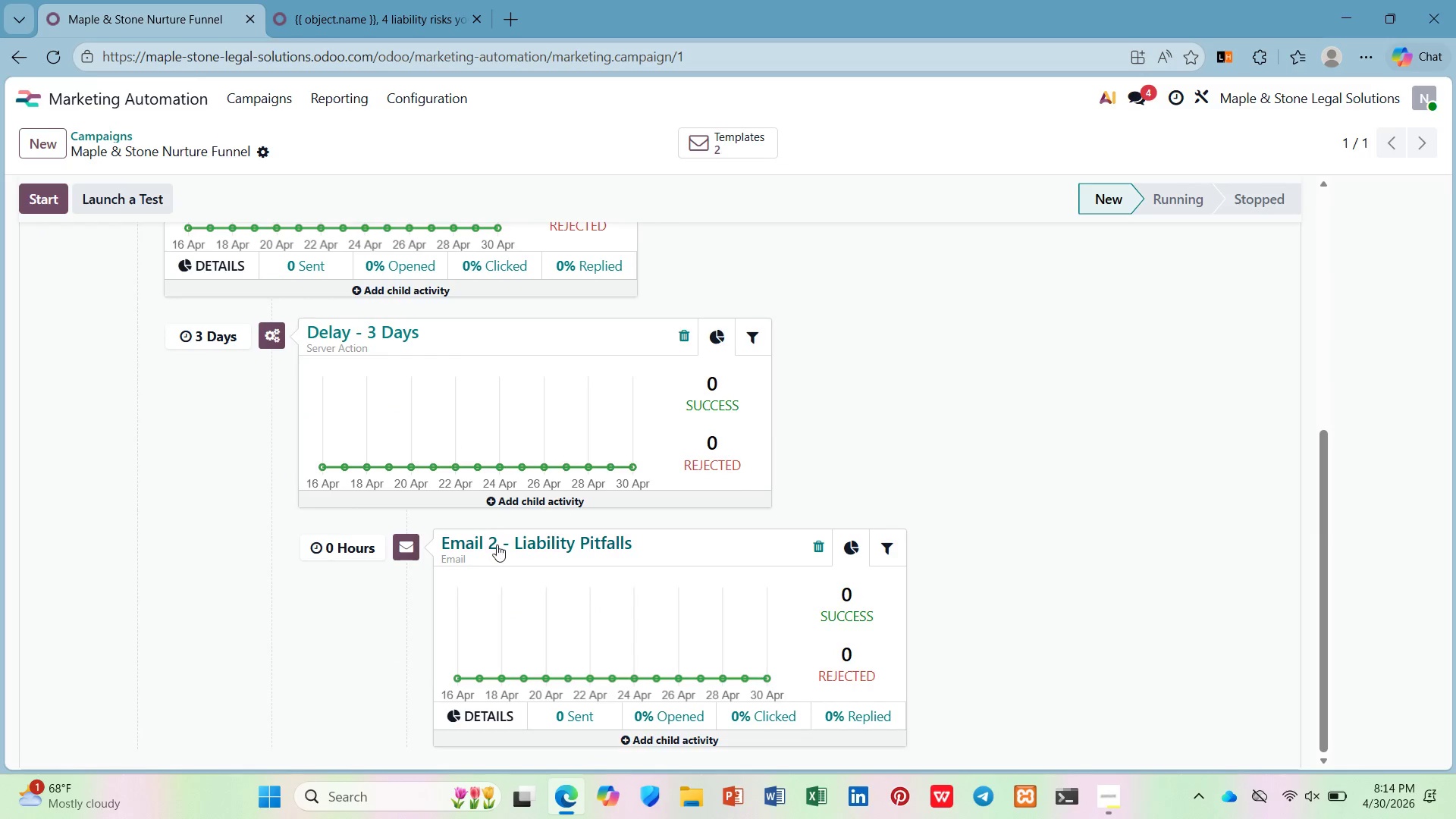 
left_click([497, 543])
 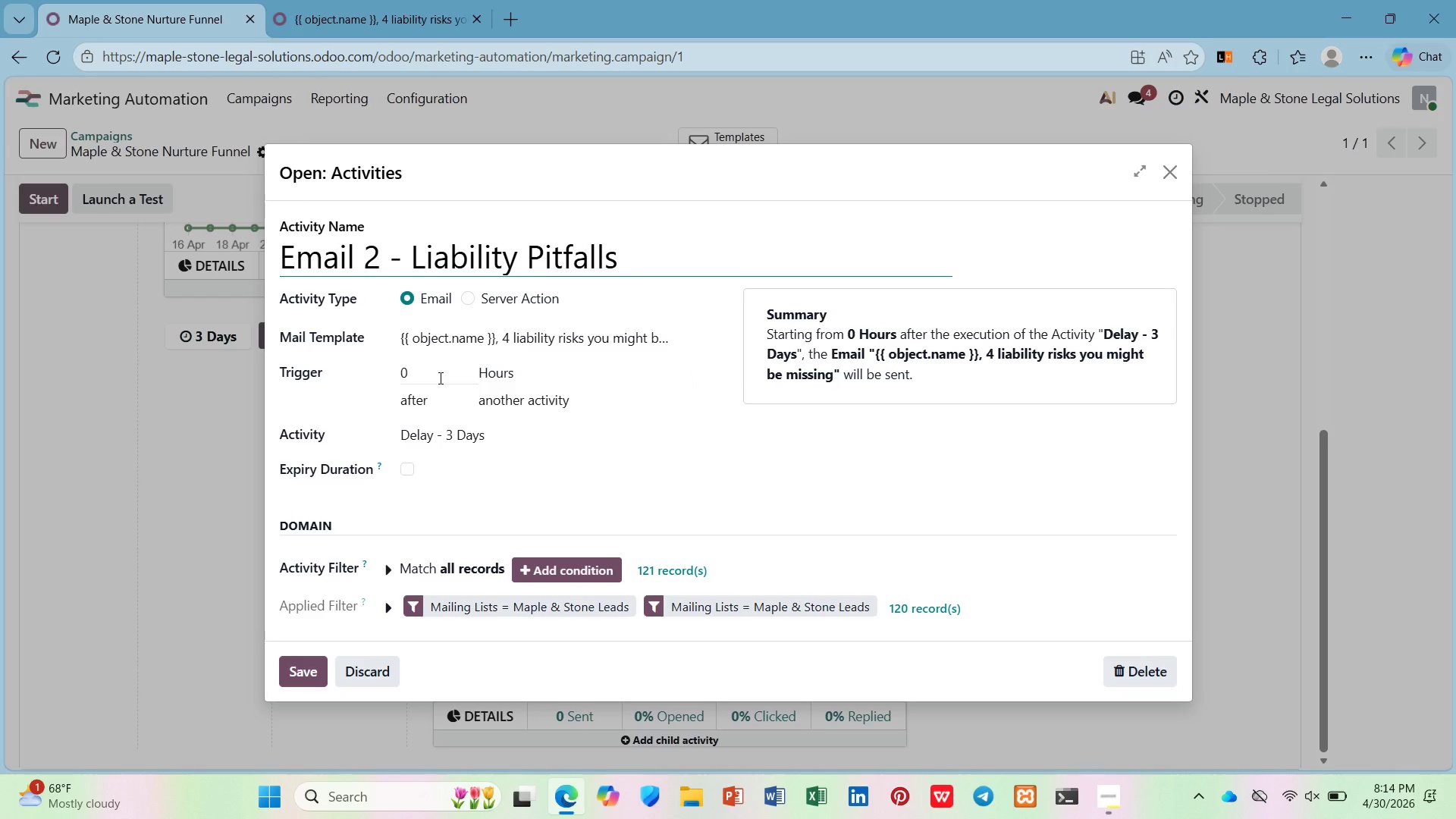 
wait(10.42)
 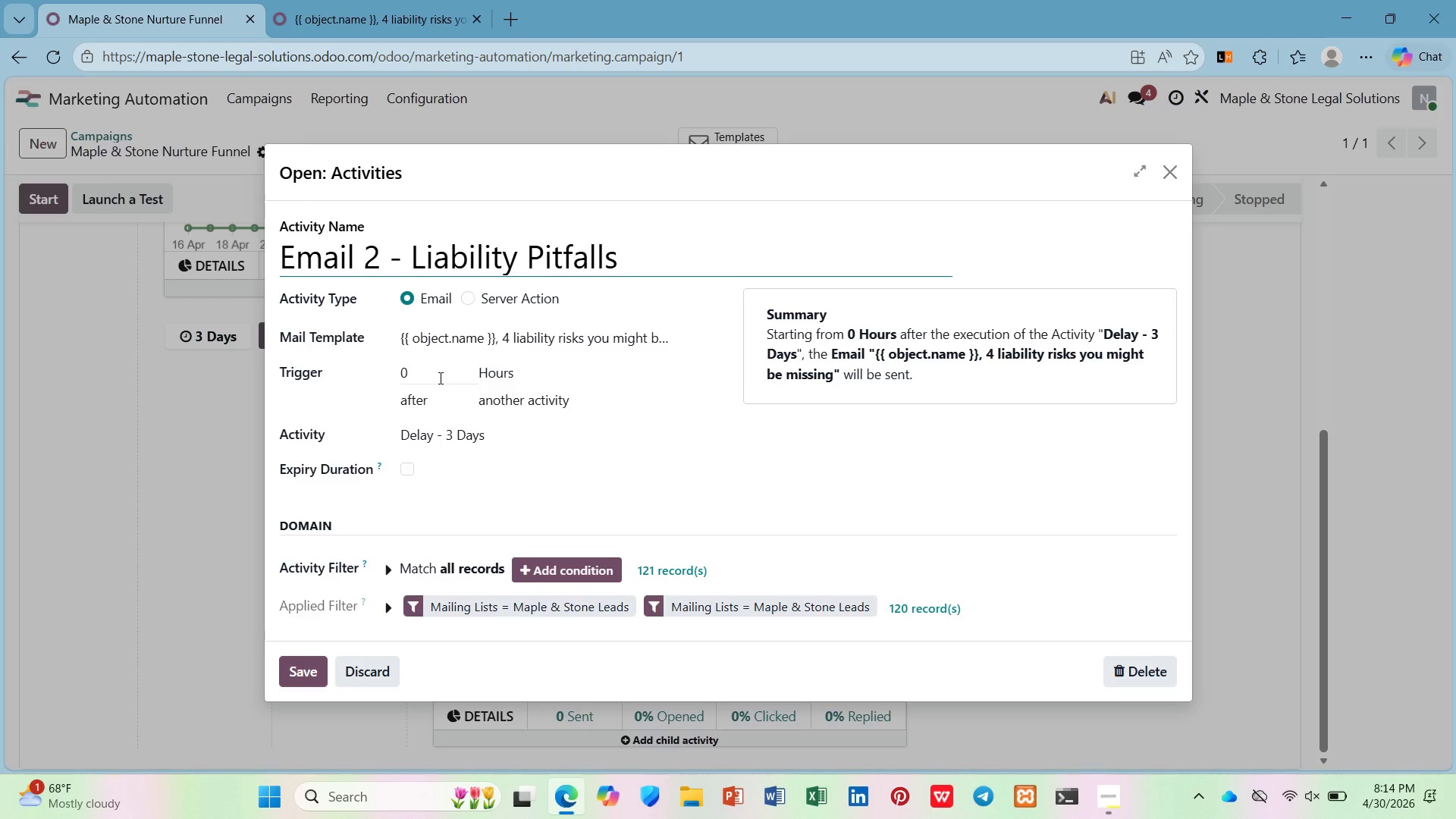 
left_click([305, 677])
 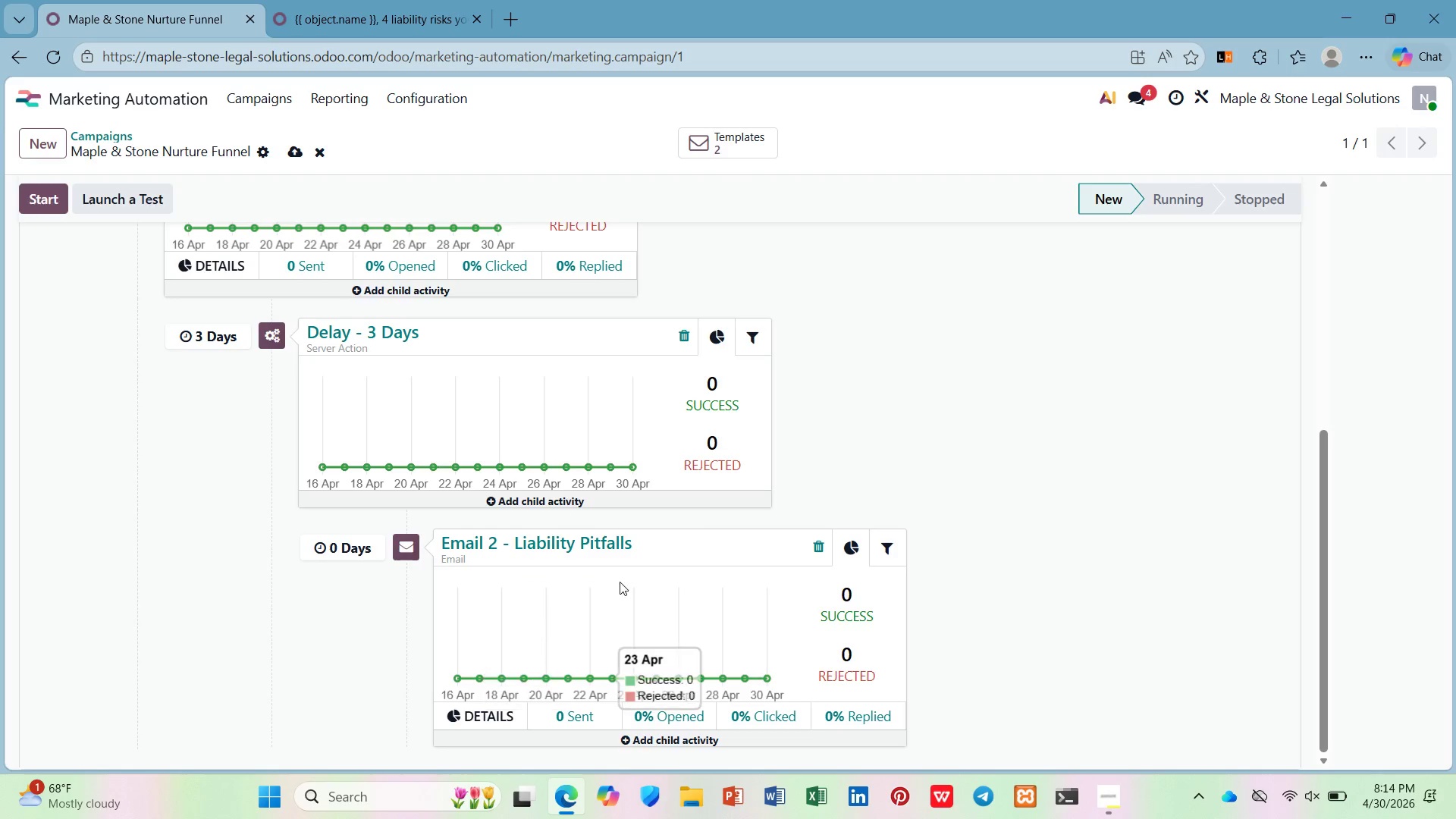 
scroll: coordinate [620, 582], scroll_direction: down, amount: 3.0
 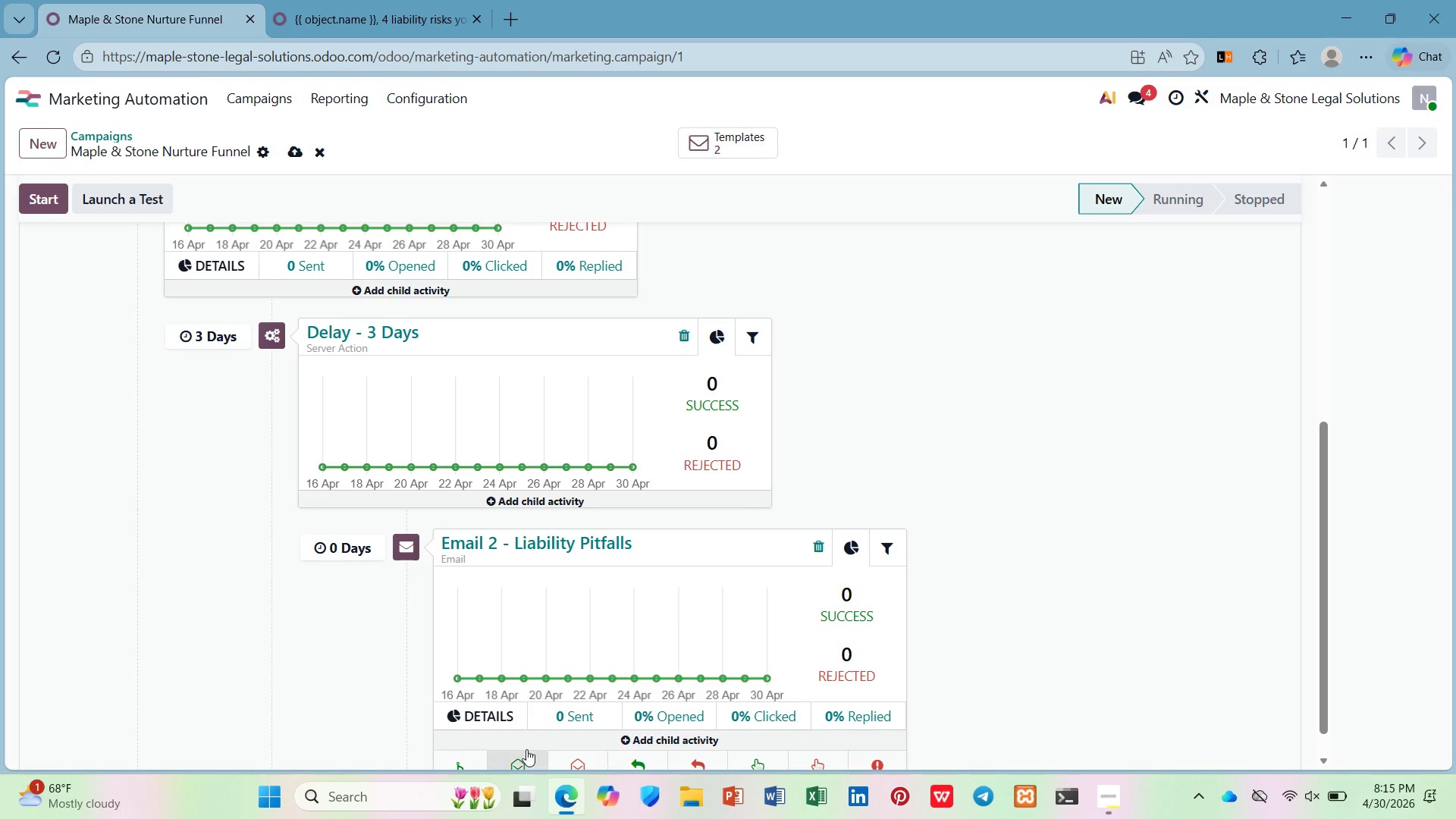 
left_click([473, 754])
 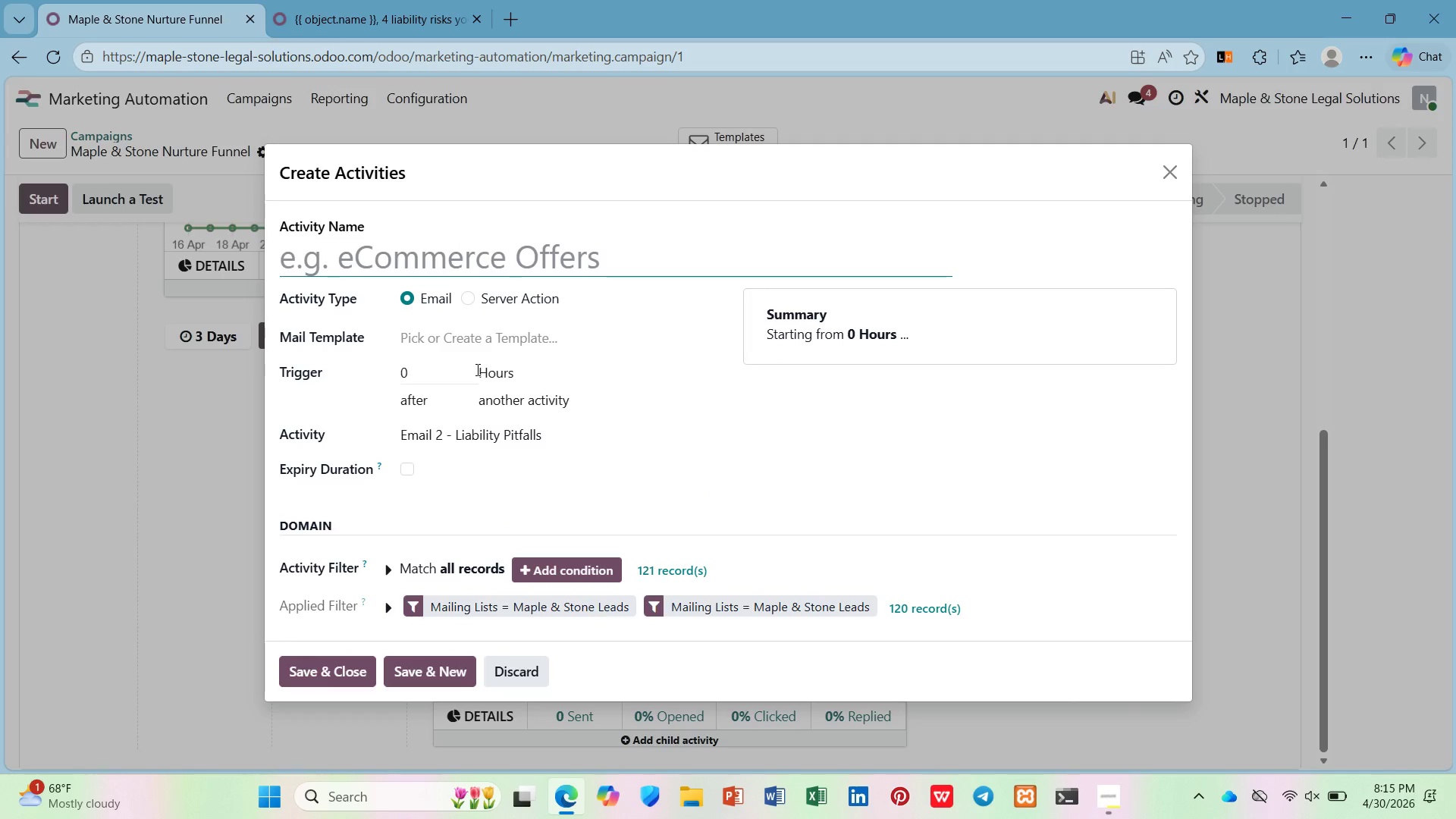 
wait(12.97)
 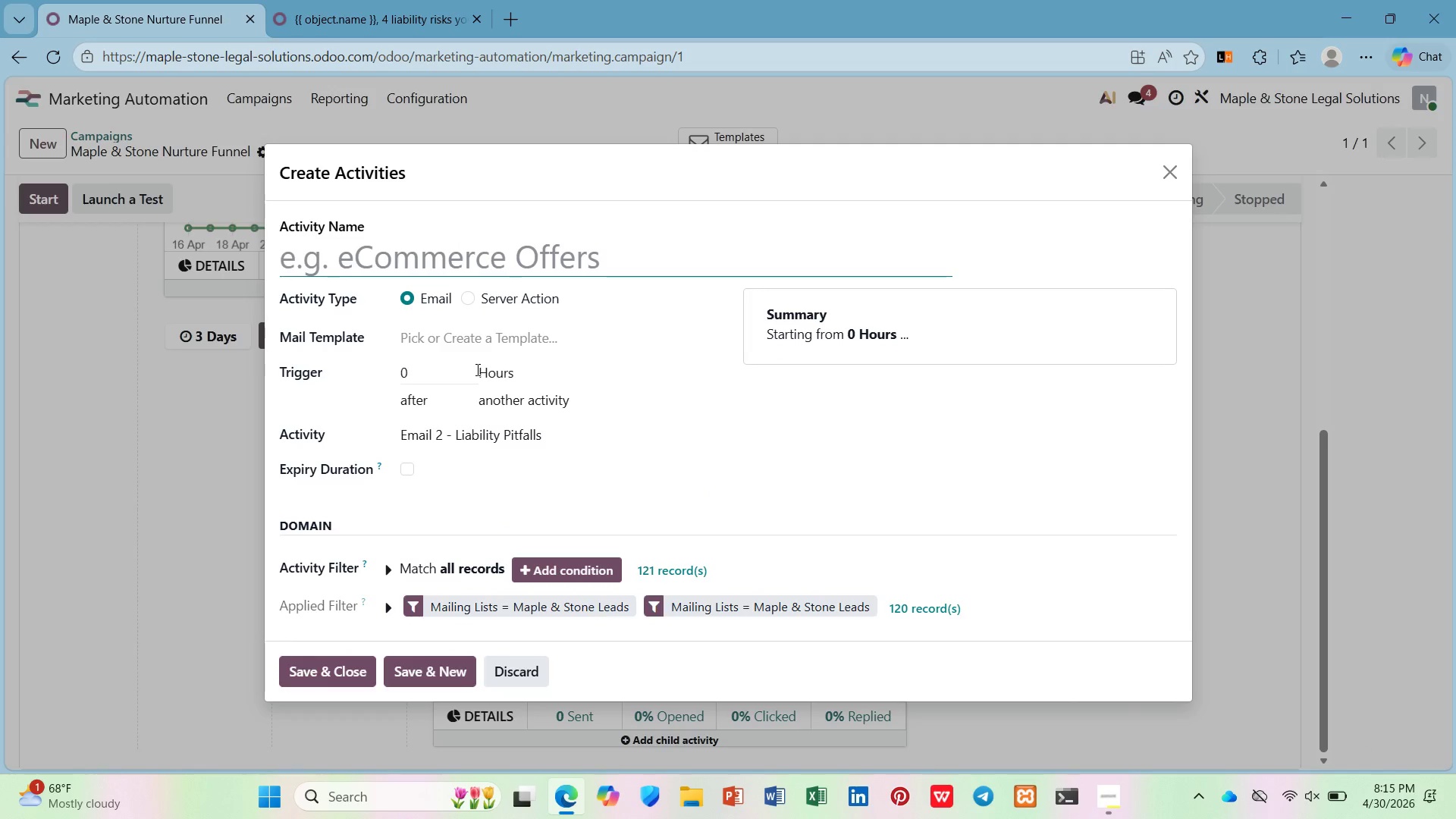 
left_click([1098, 805])